 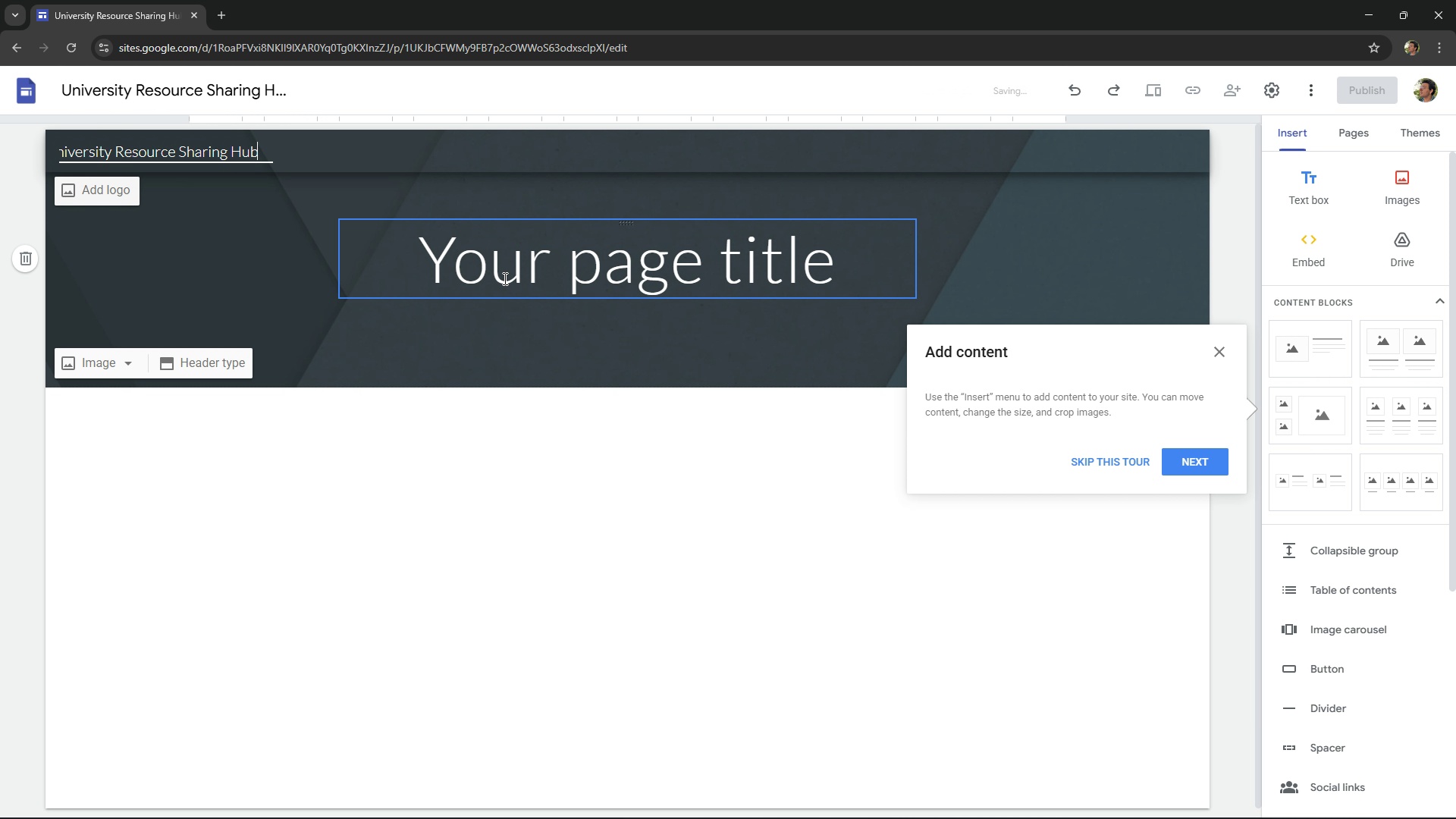 
key(Control+V)
 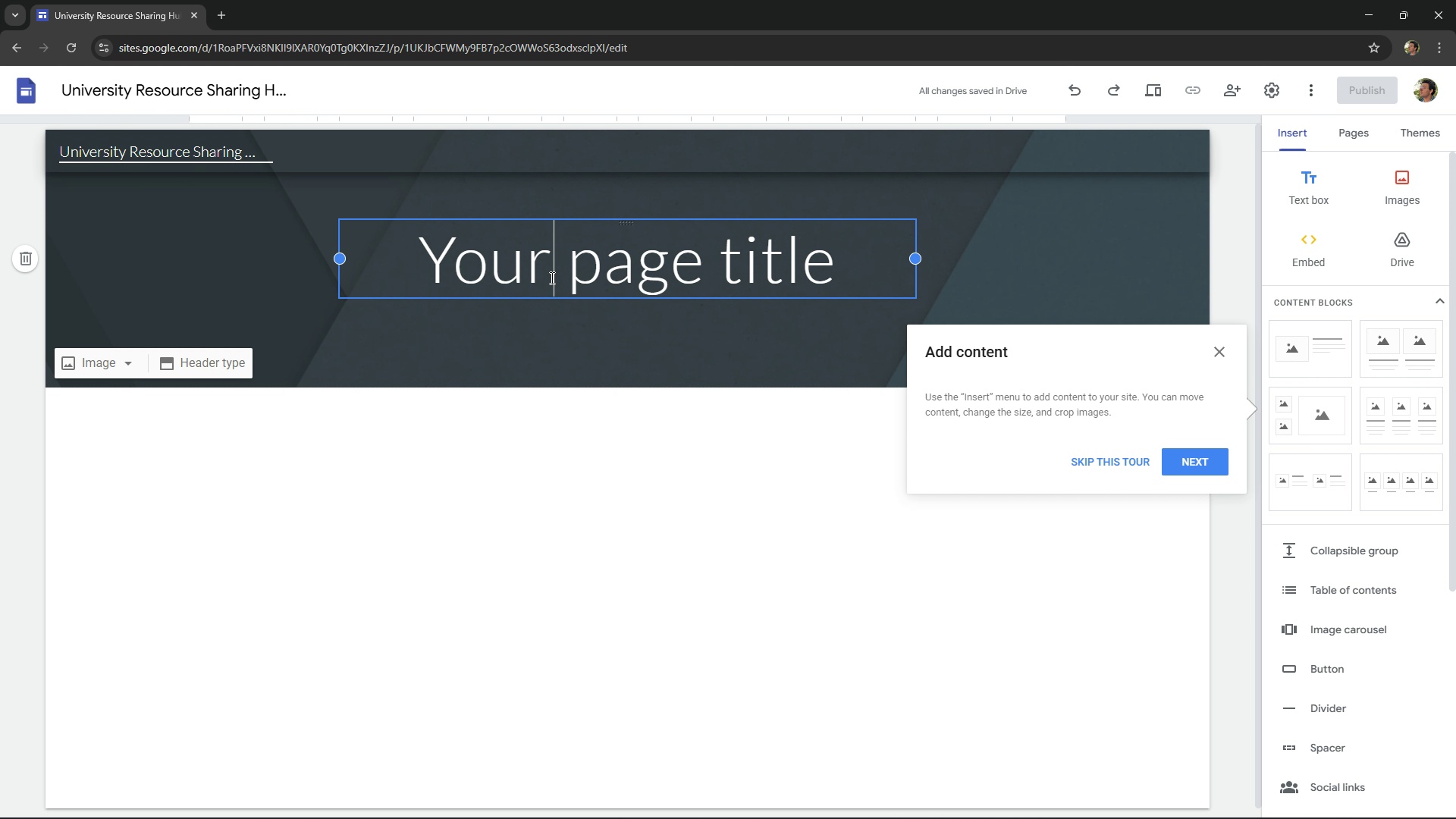 
left_click([551, 278])
 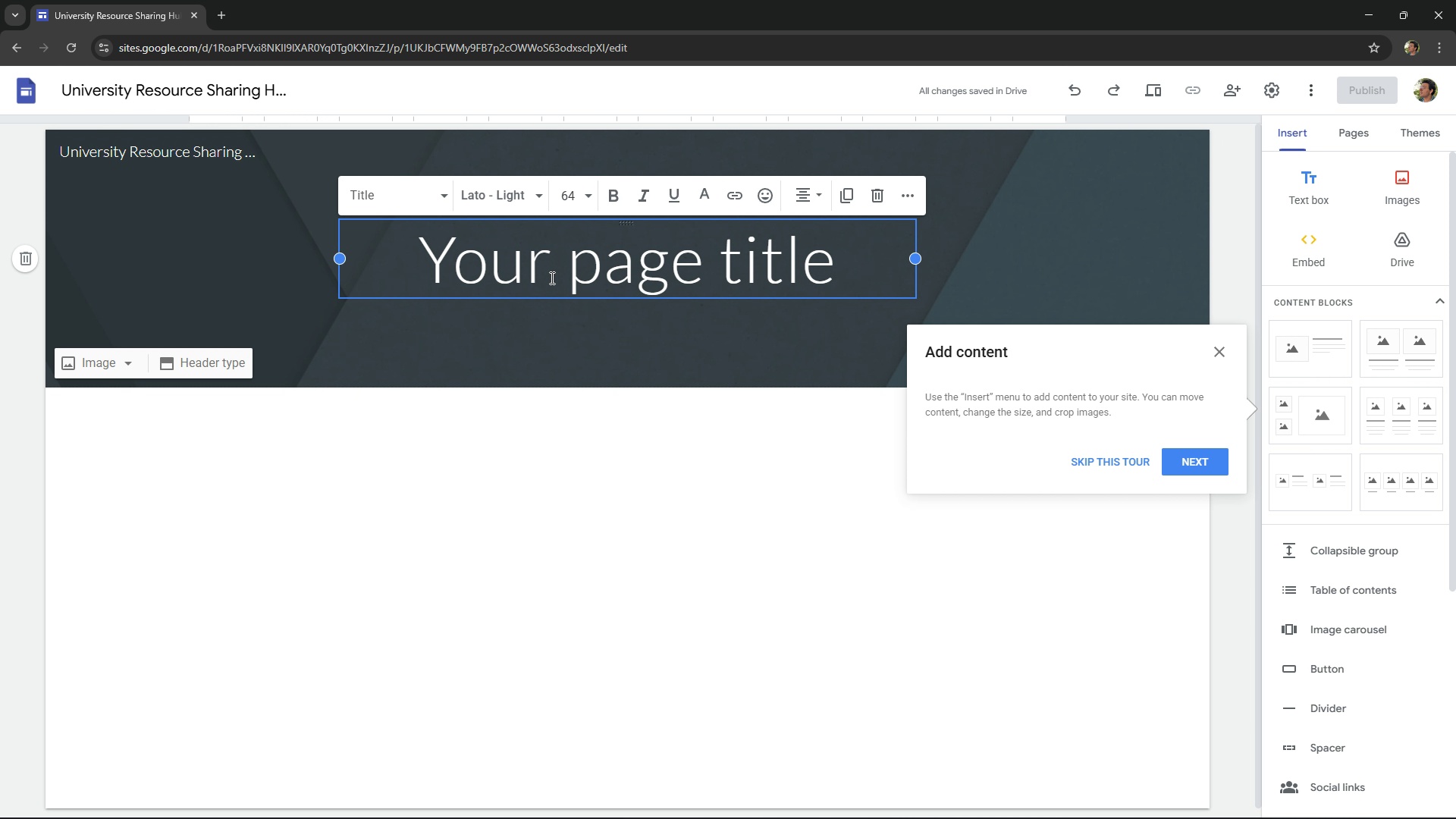 
key(Control+A)
 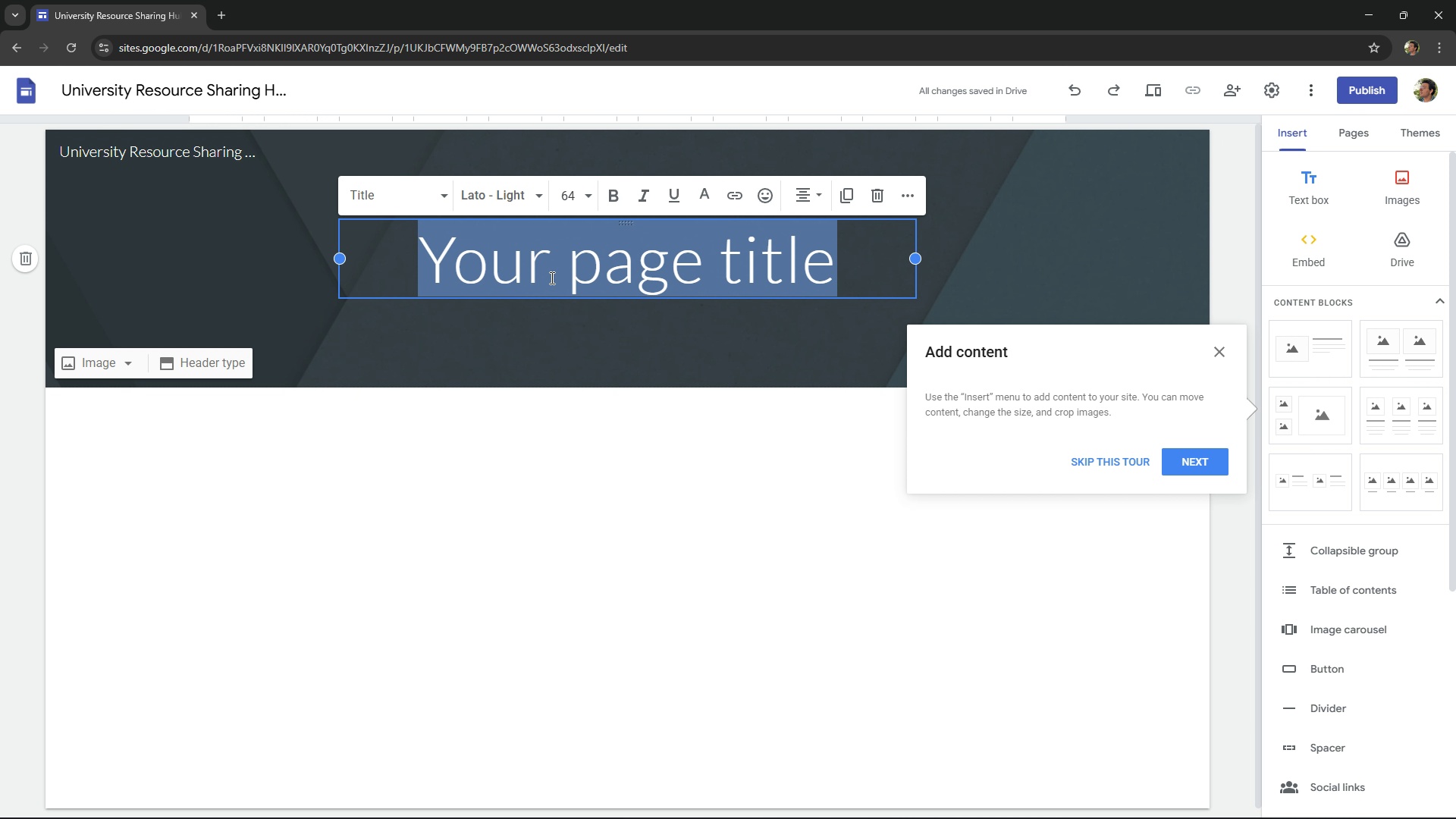 
key(Control+V)
 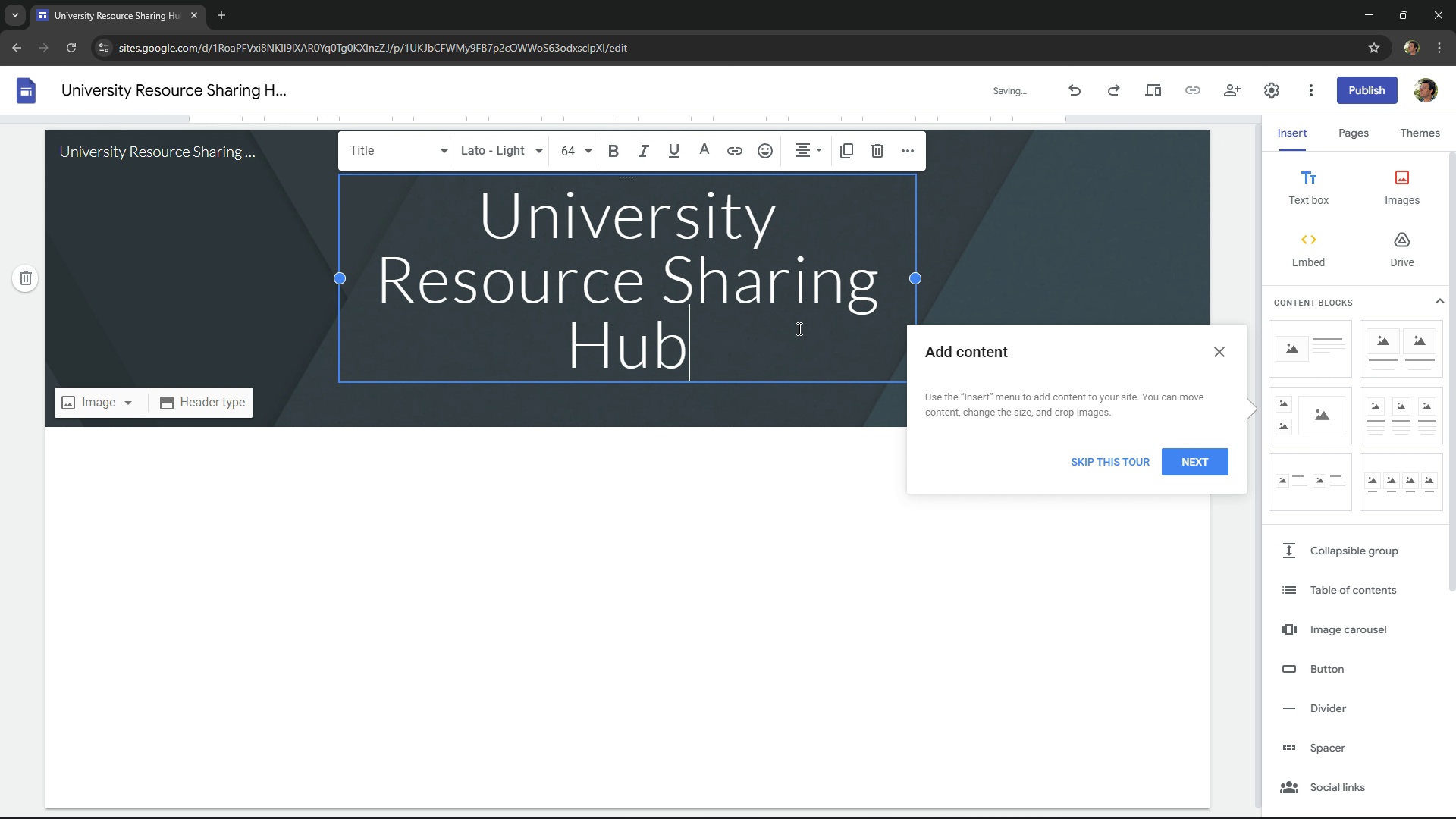 
left_click([792, 329])
 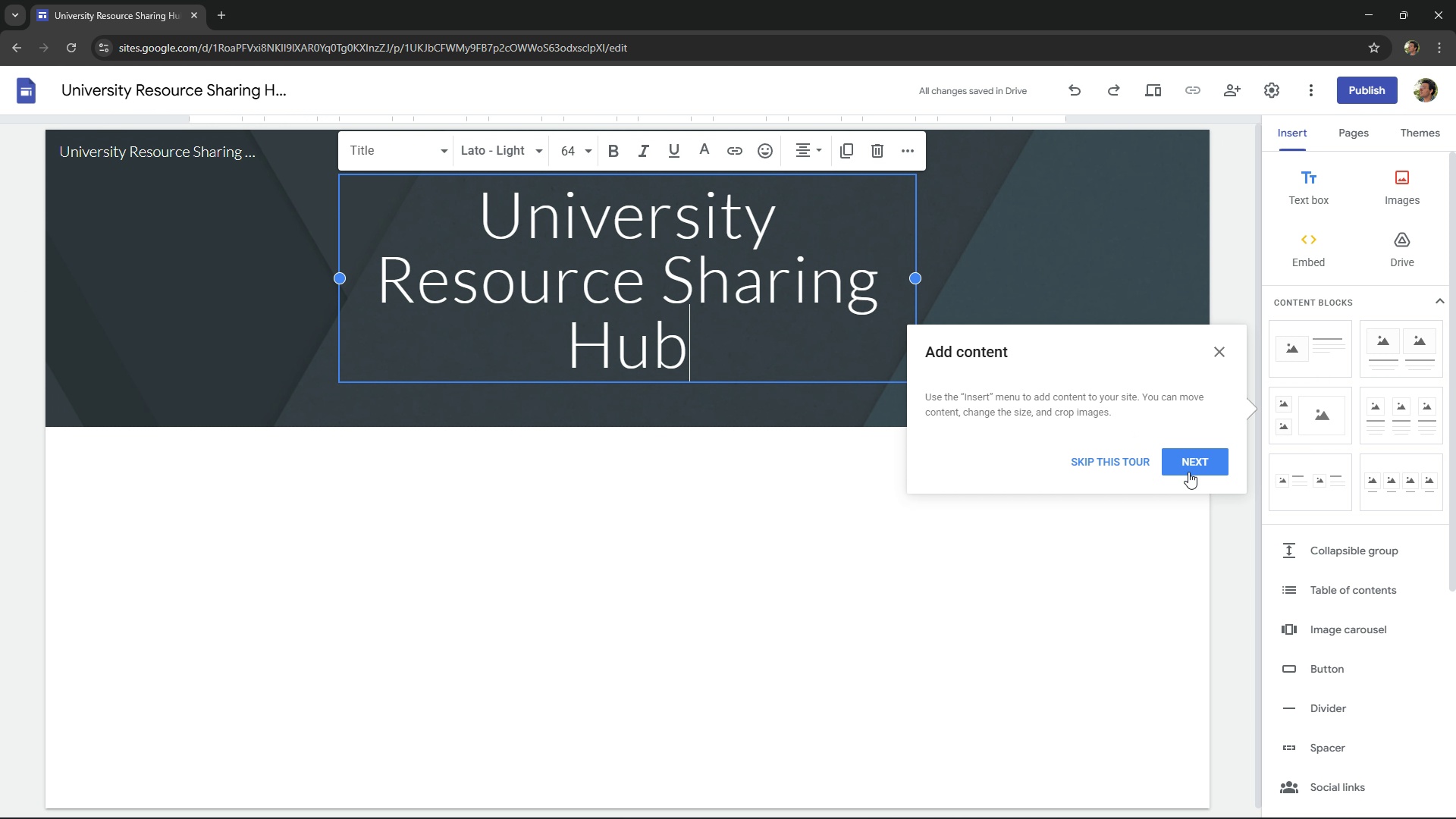 
left_click([1194, 469])
 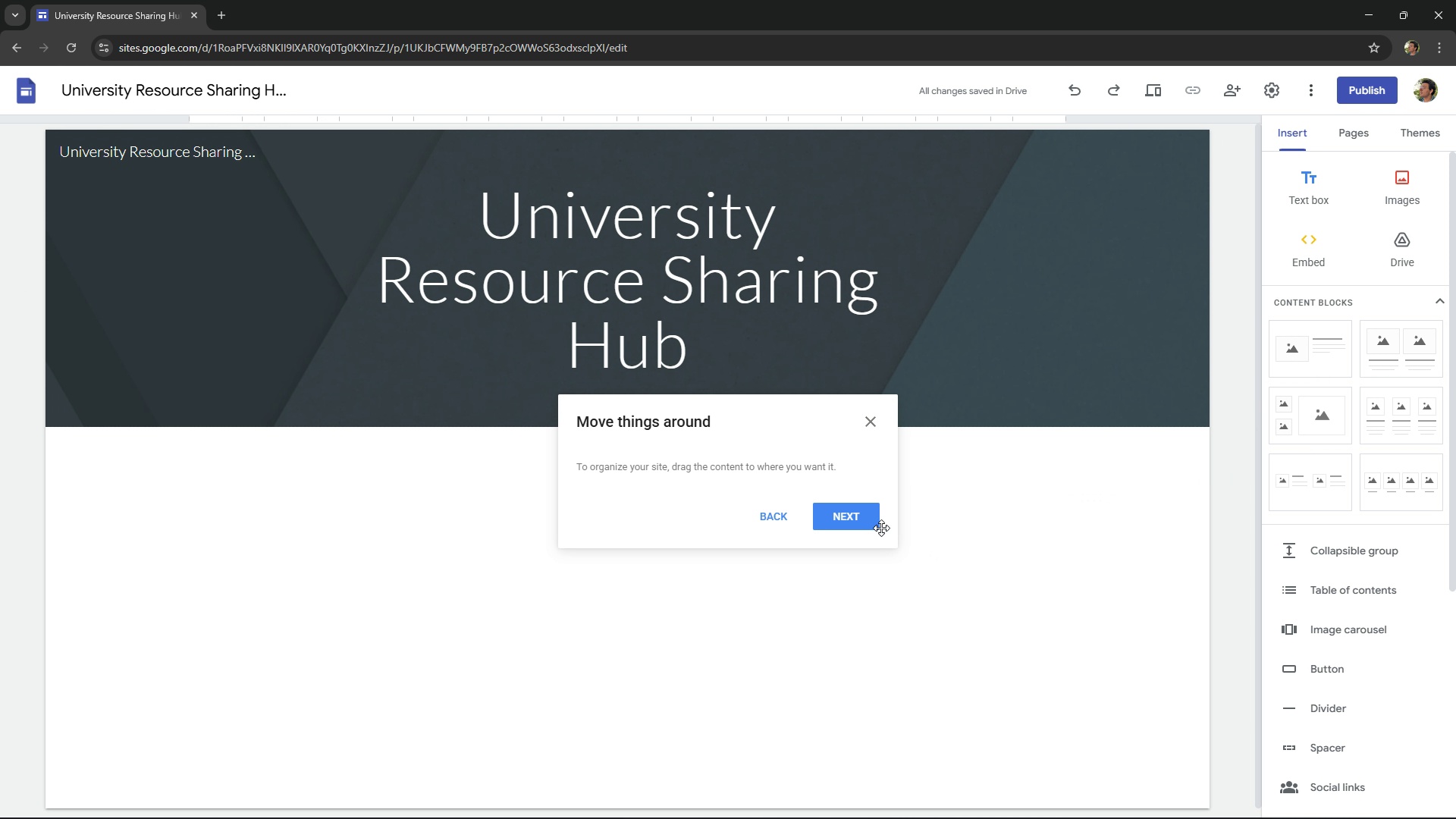 
left_click([871, 521])
 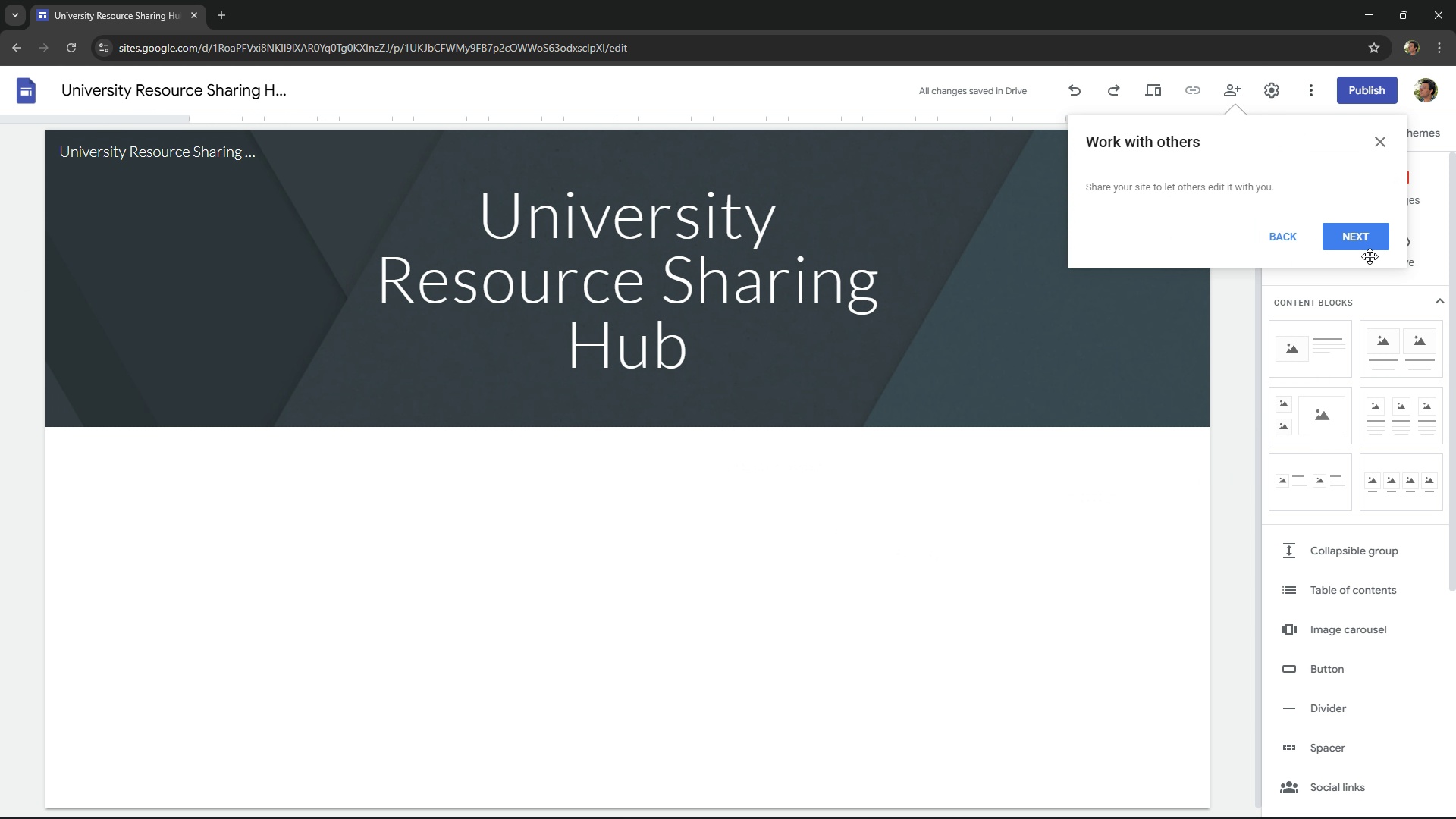 
left_click([1368, 232])
 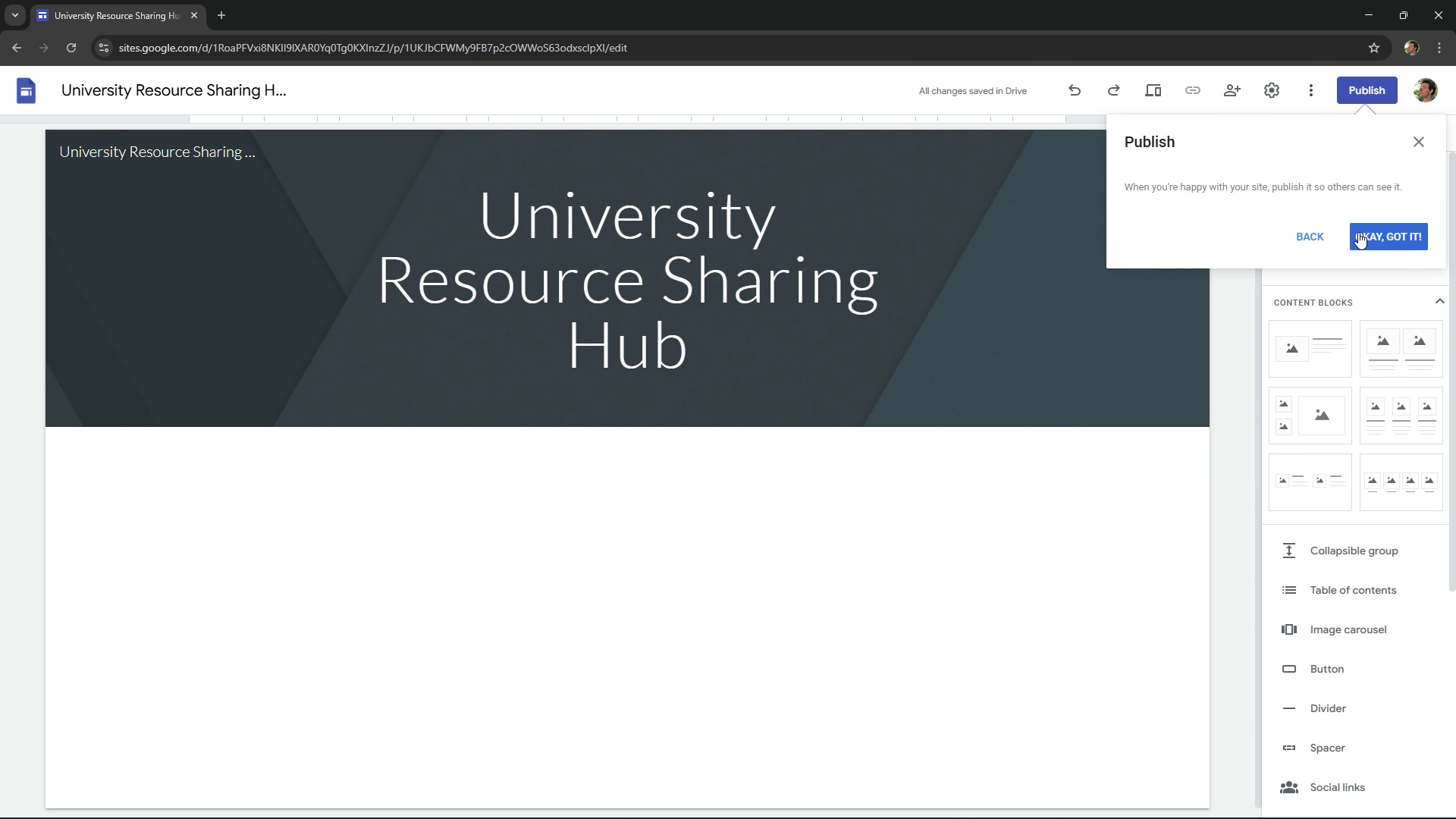 
left_click([1358, 232])
 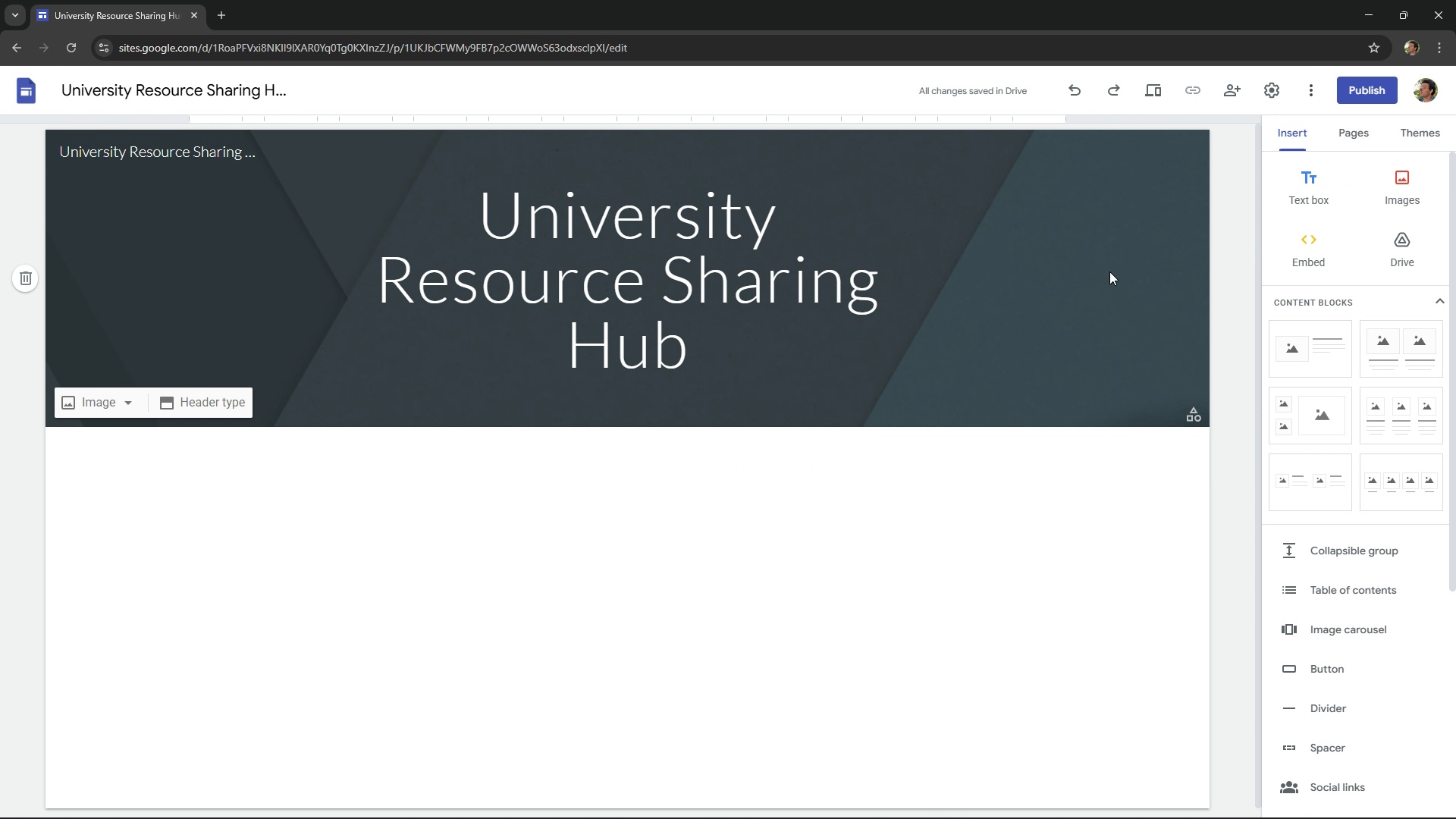 
left_click([1098, 274])
 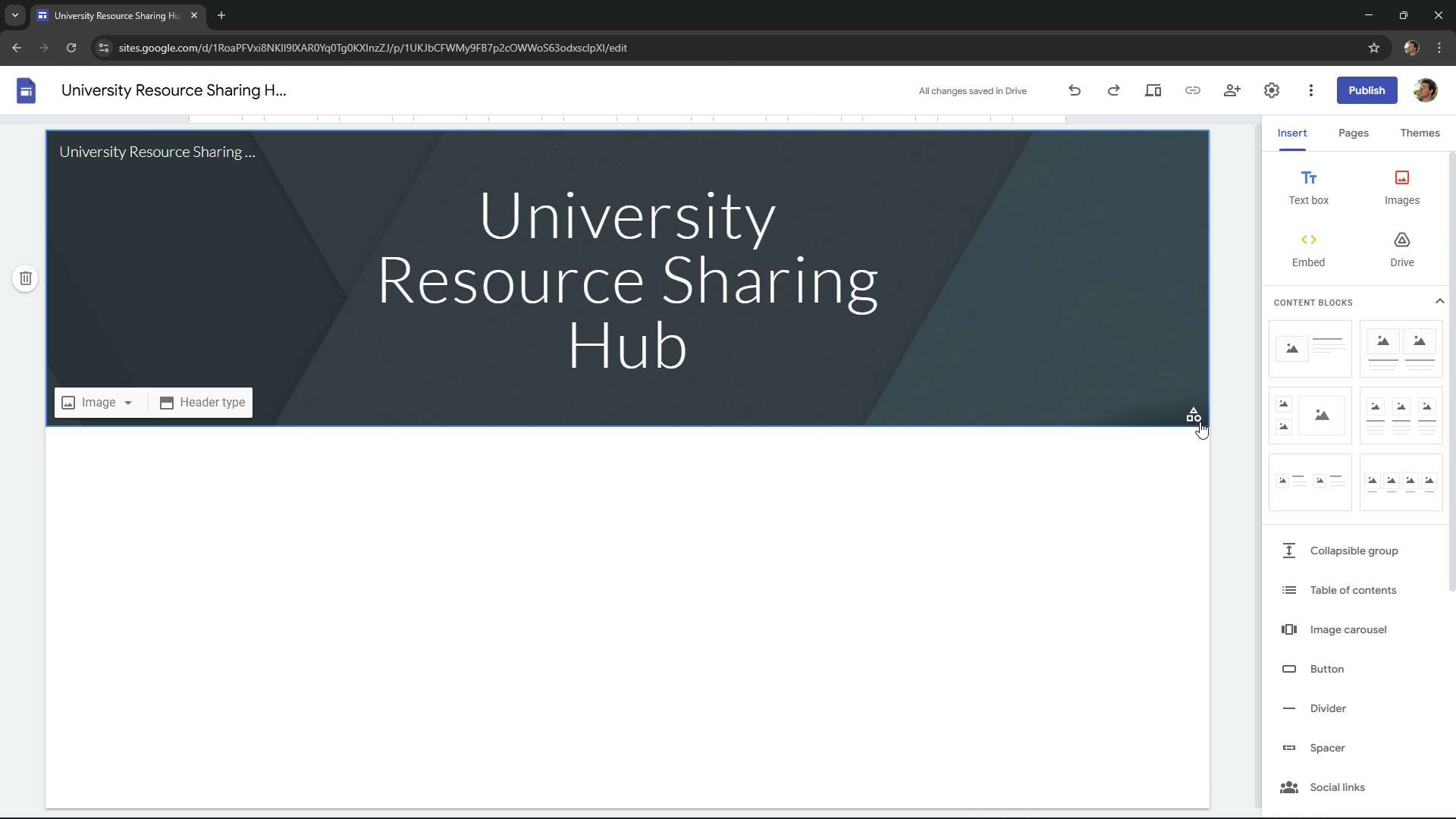 
left_click([1198, 422])
 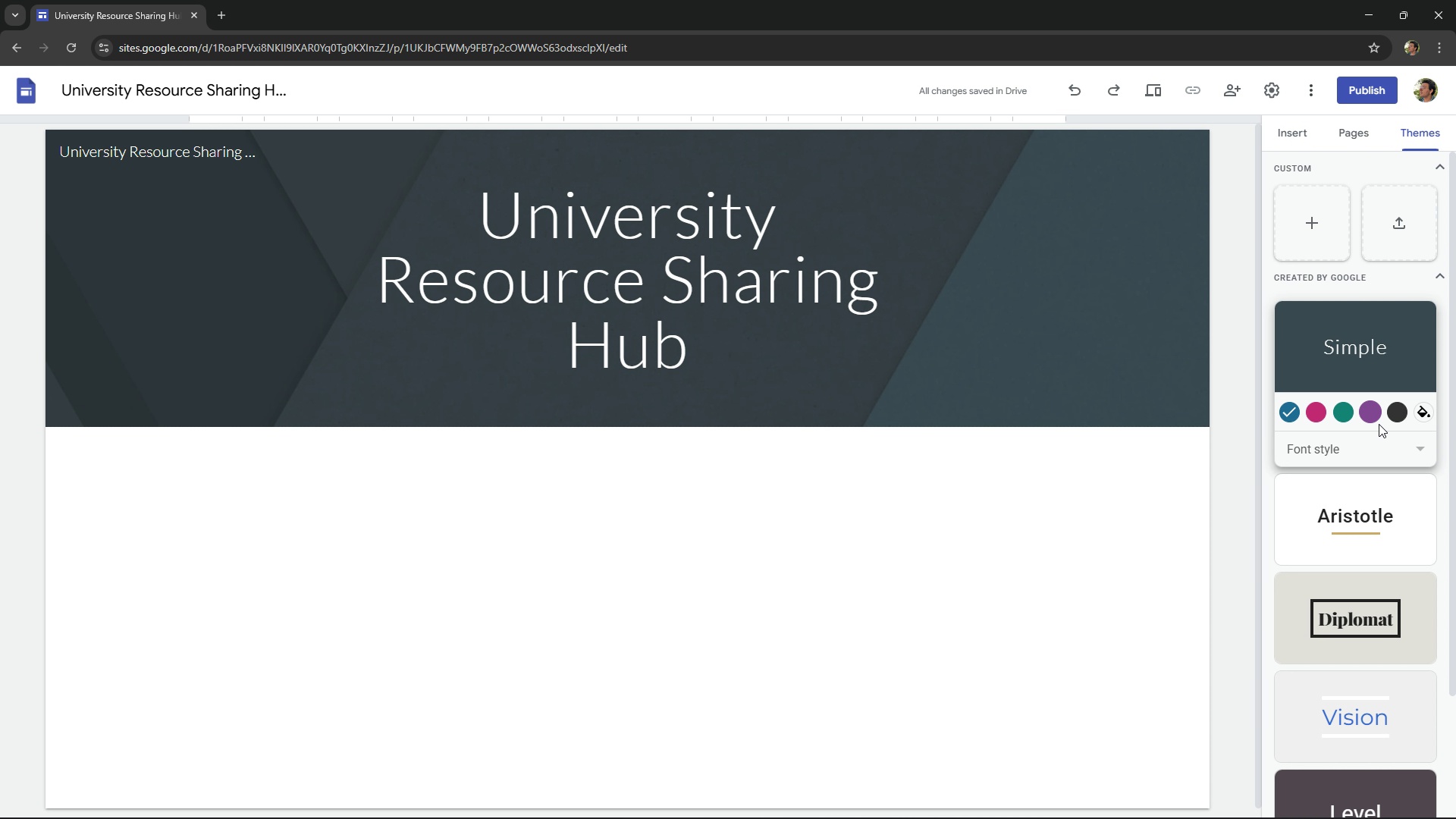 
left_click([1377, 618])
 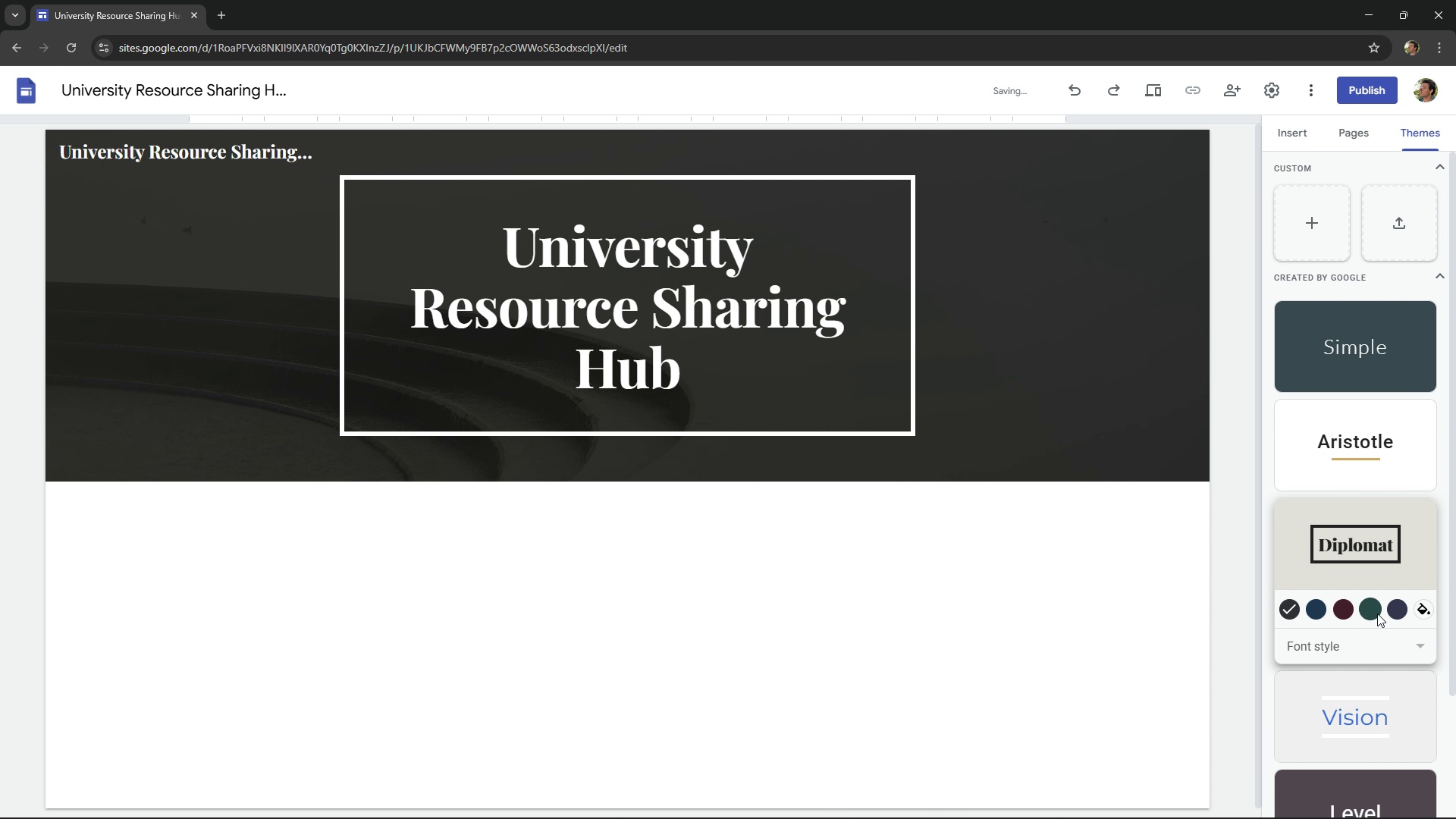 
scroll: coordinate [1369, 544], scroll_direction: down, amount: 2.0
 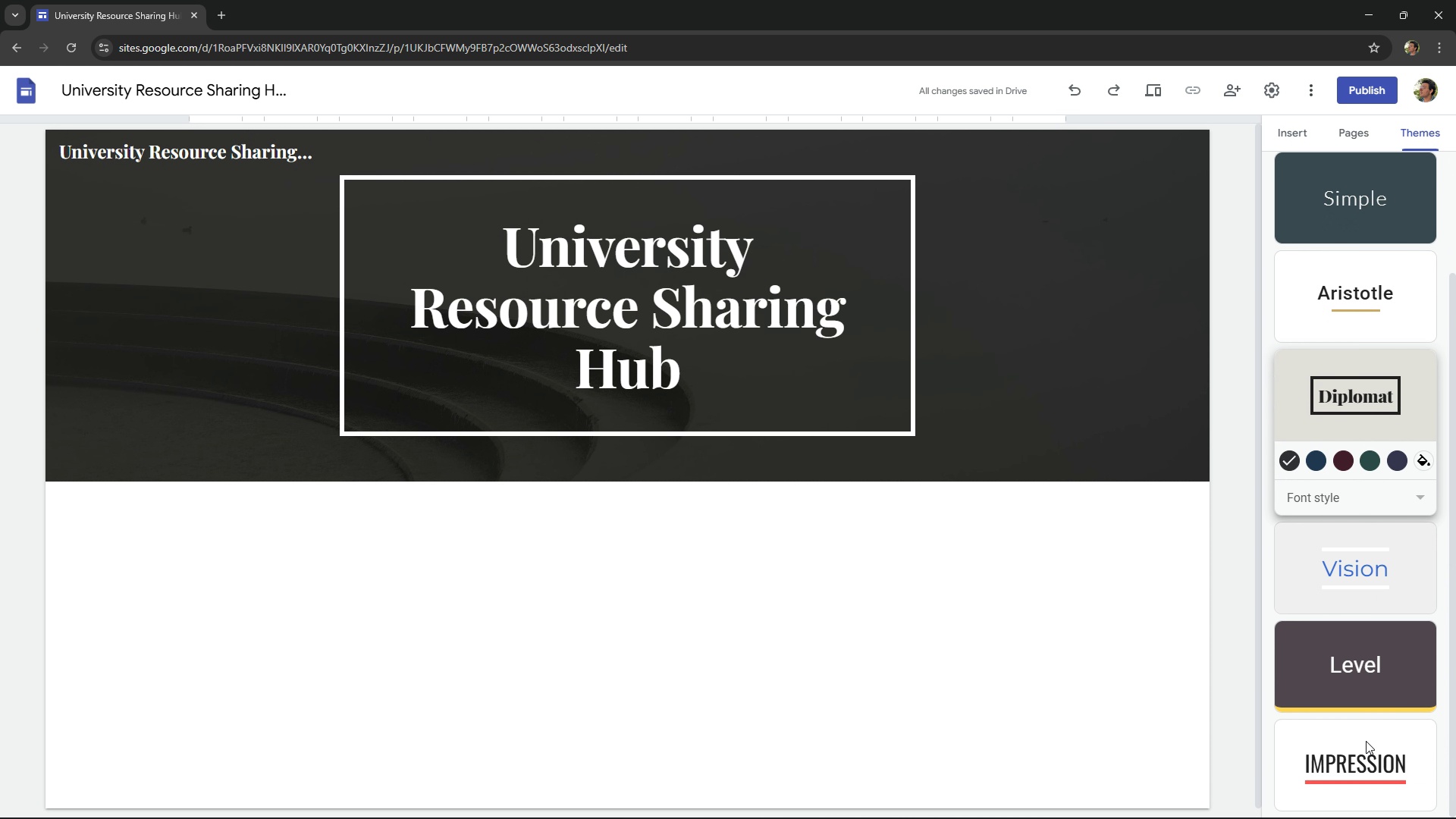 
scroll: coordinate [1369, 676], scroll_direction: up, amount: 5.0
 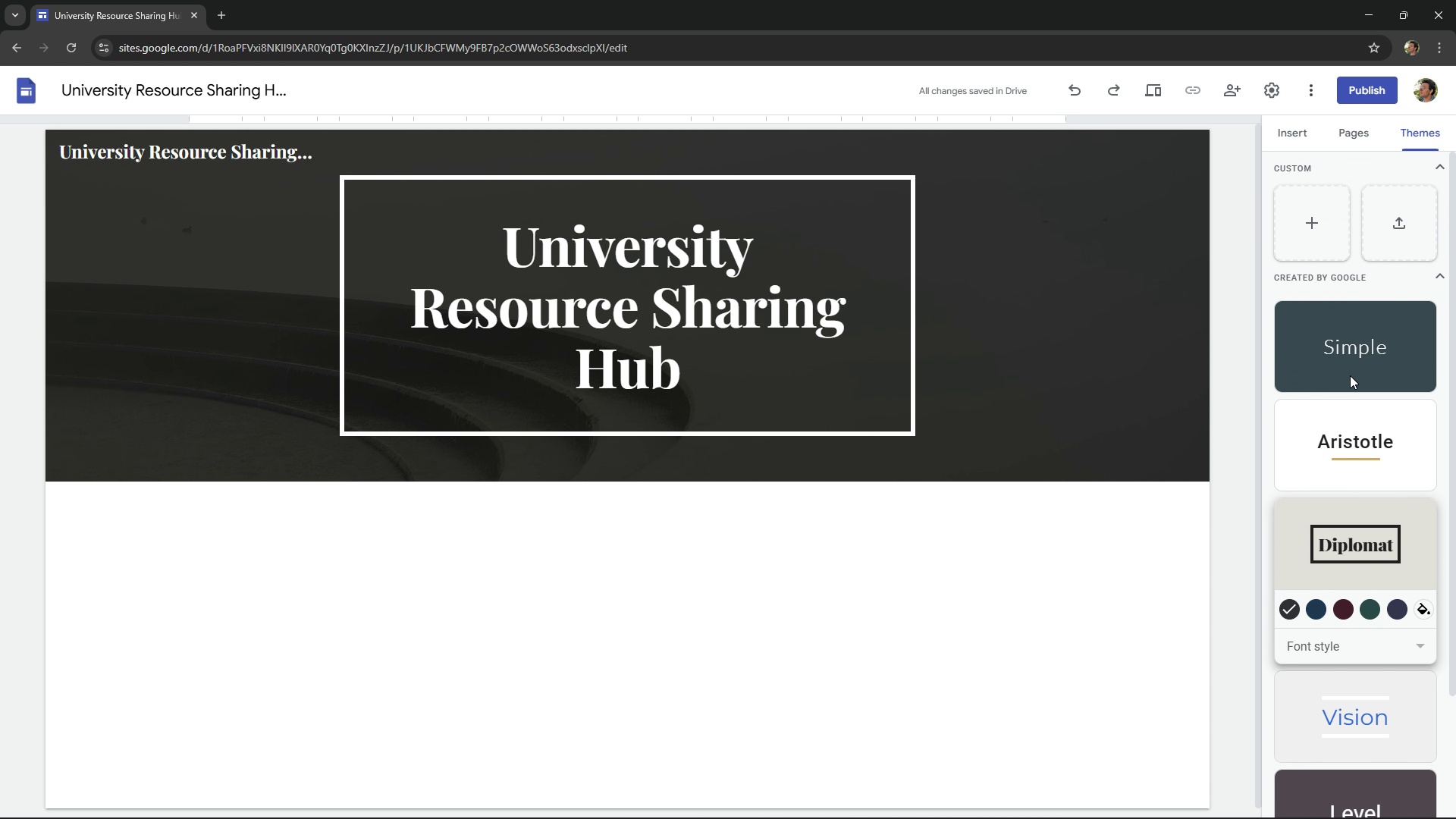 
scroll: coordinate [1363, 433], scroll_direction: down, amount: 11.0
 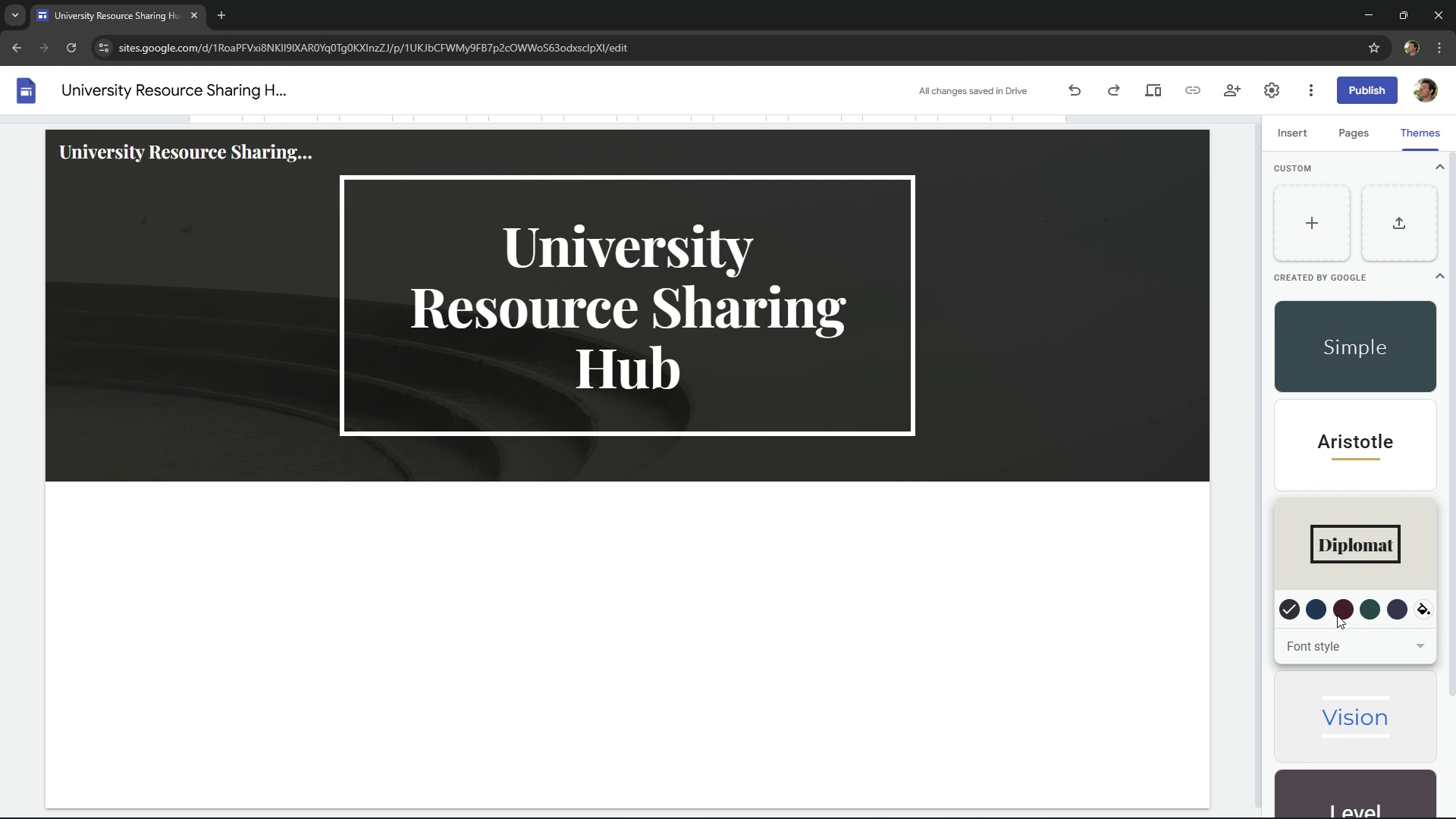 
left_click([1339, 615])
 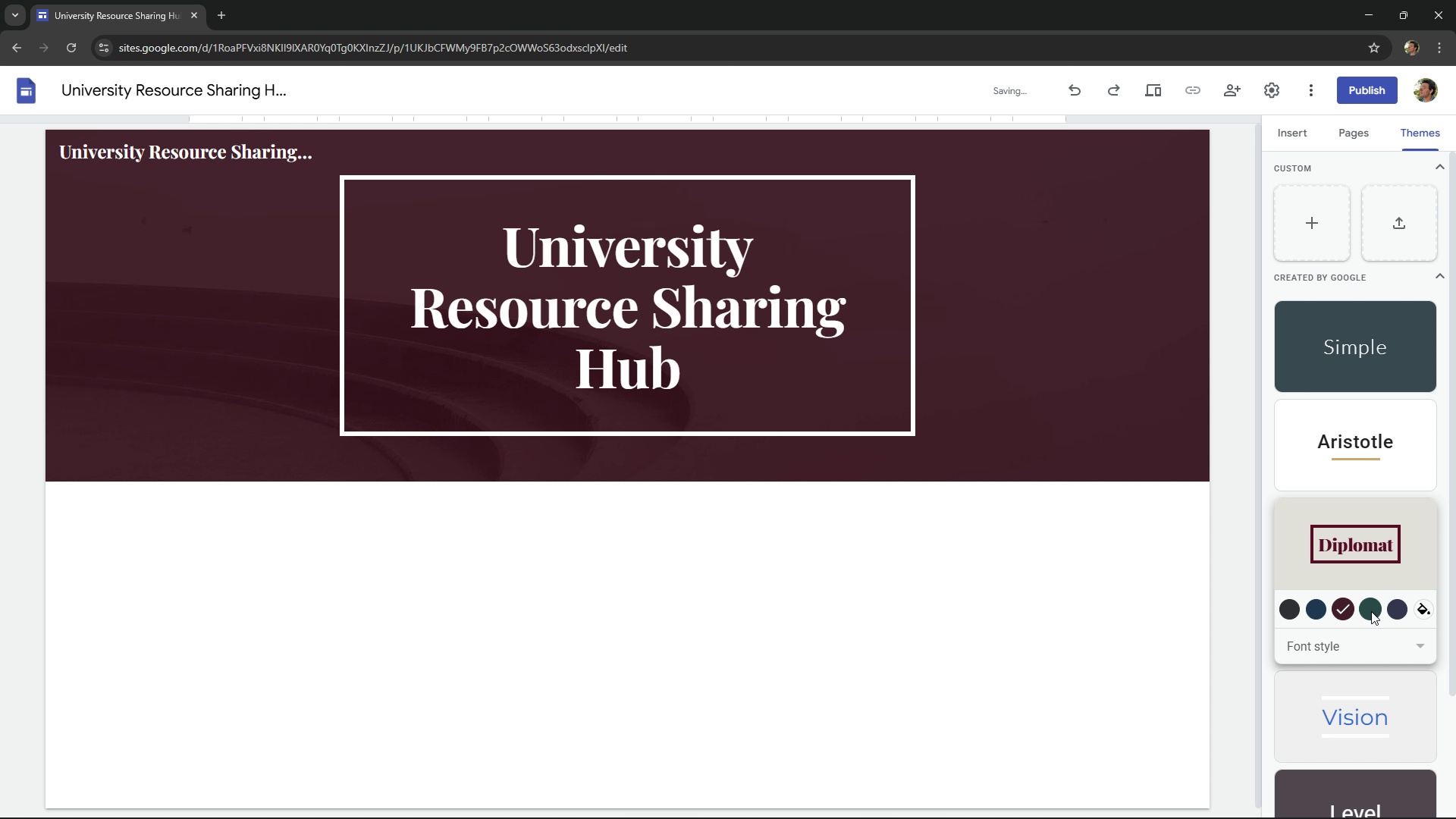 
left_click([1373, 611])
 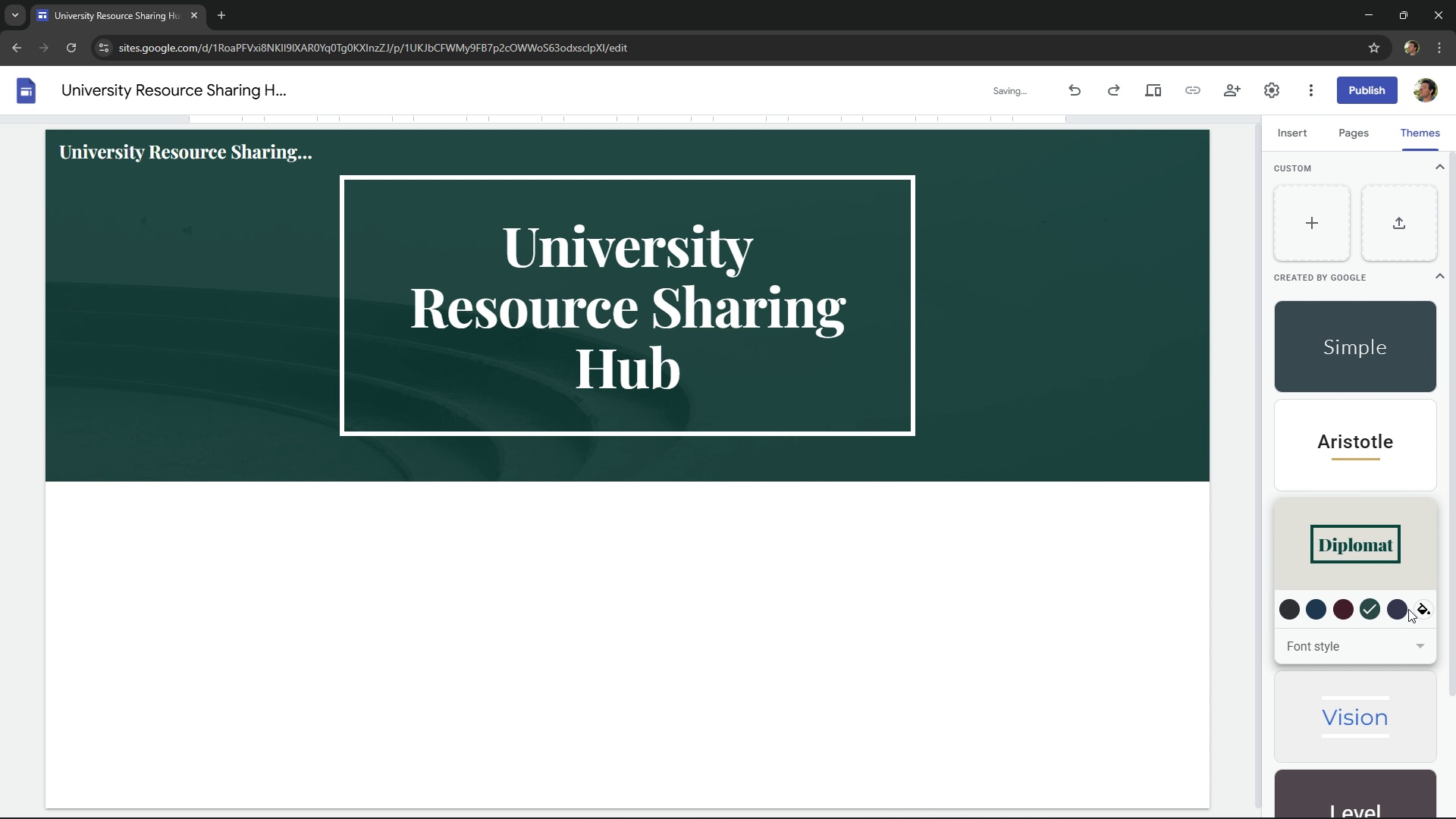 
left_click([1408, 609])
 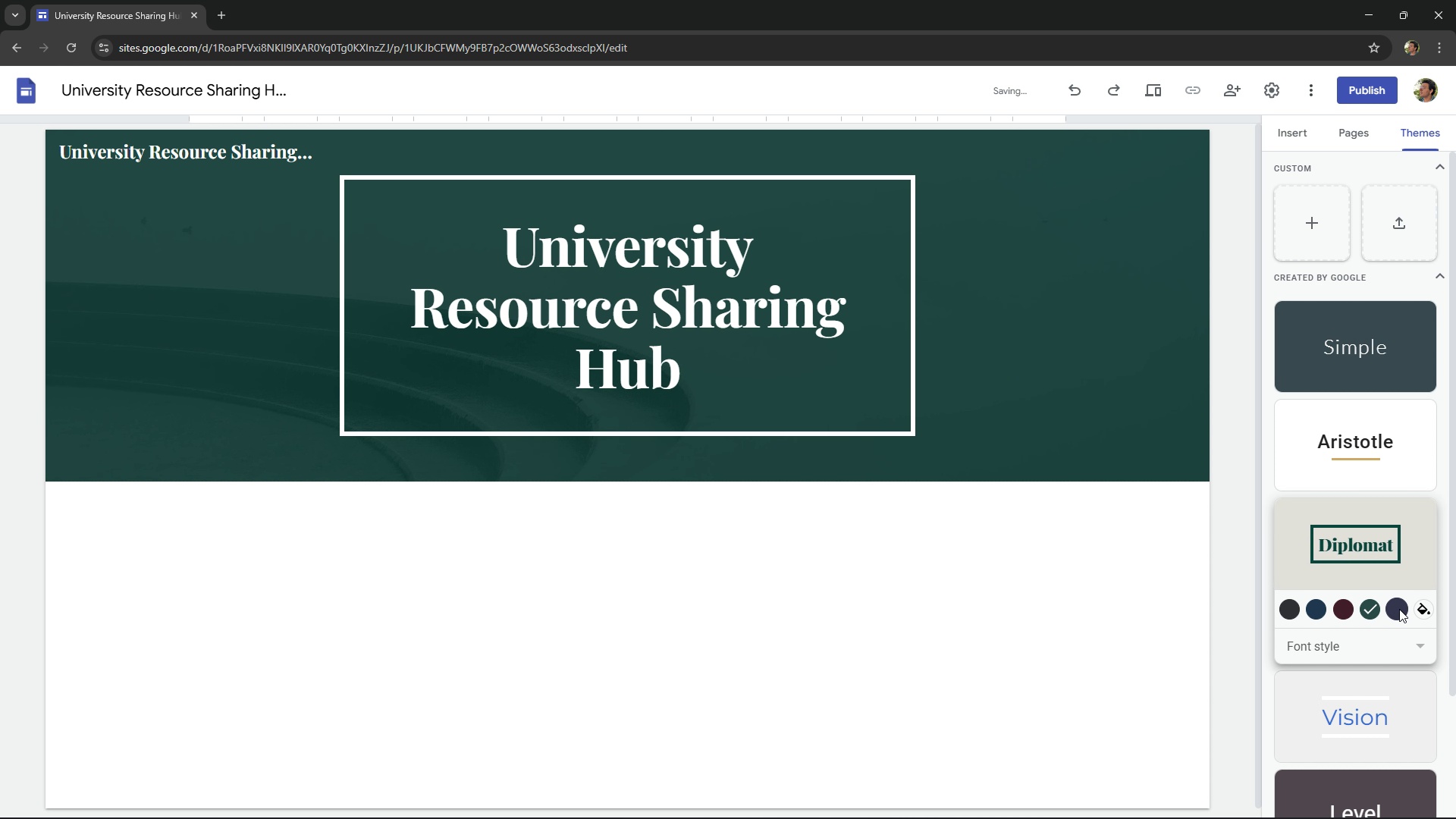 
left_click([1399, 609])
 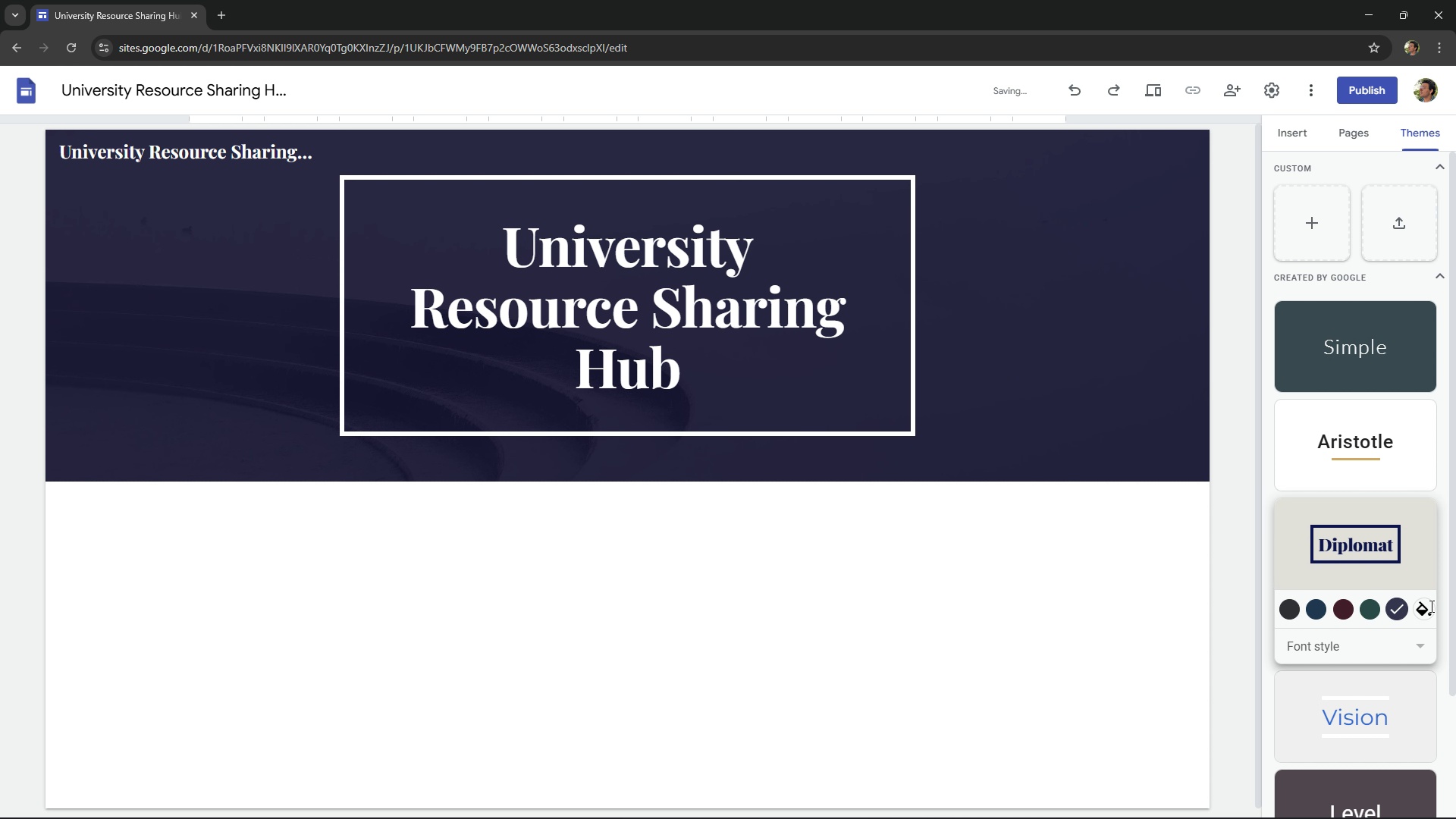 
left_click([1430, 606])
 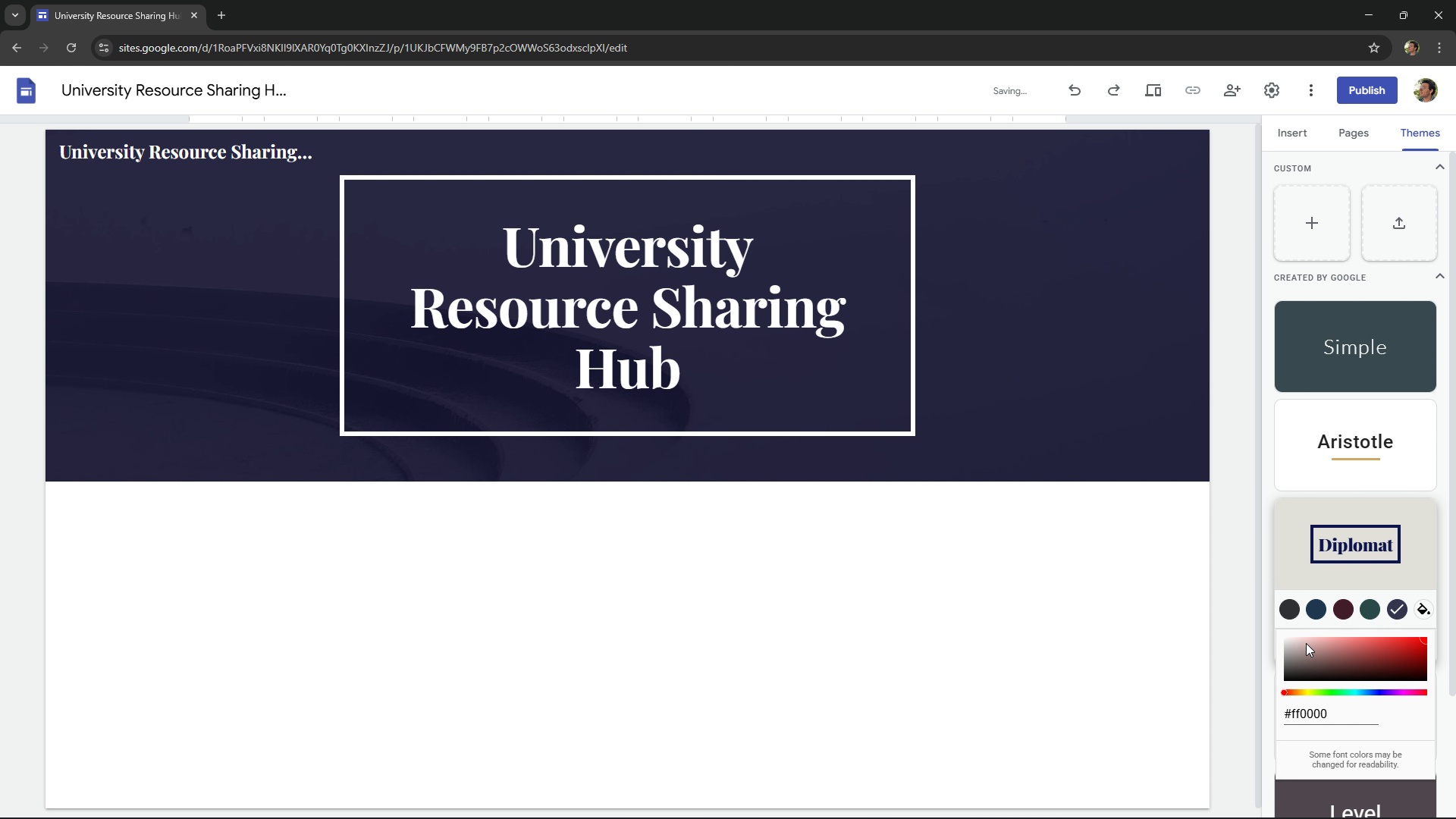 
left_click([1285, 659])
 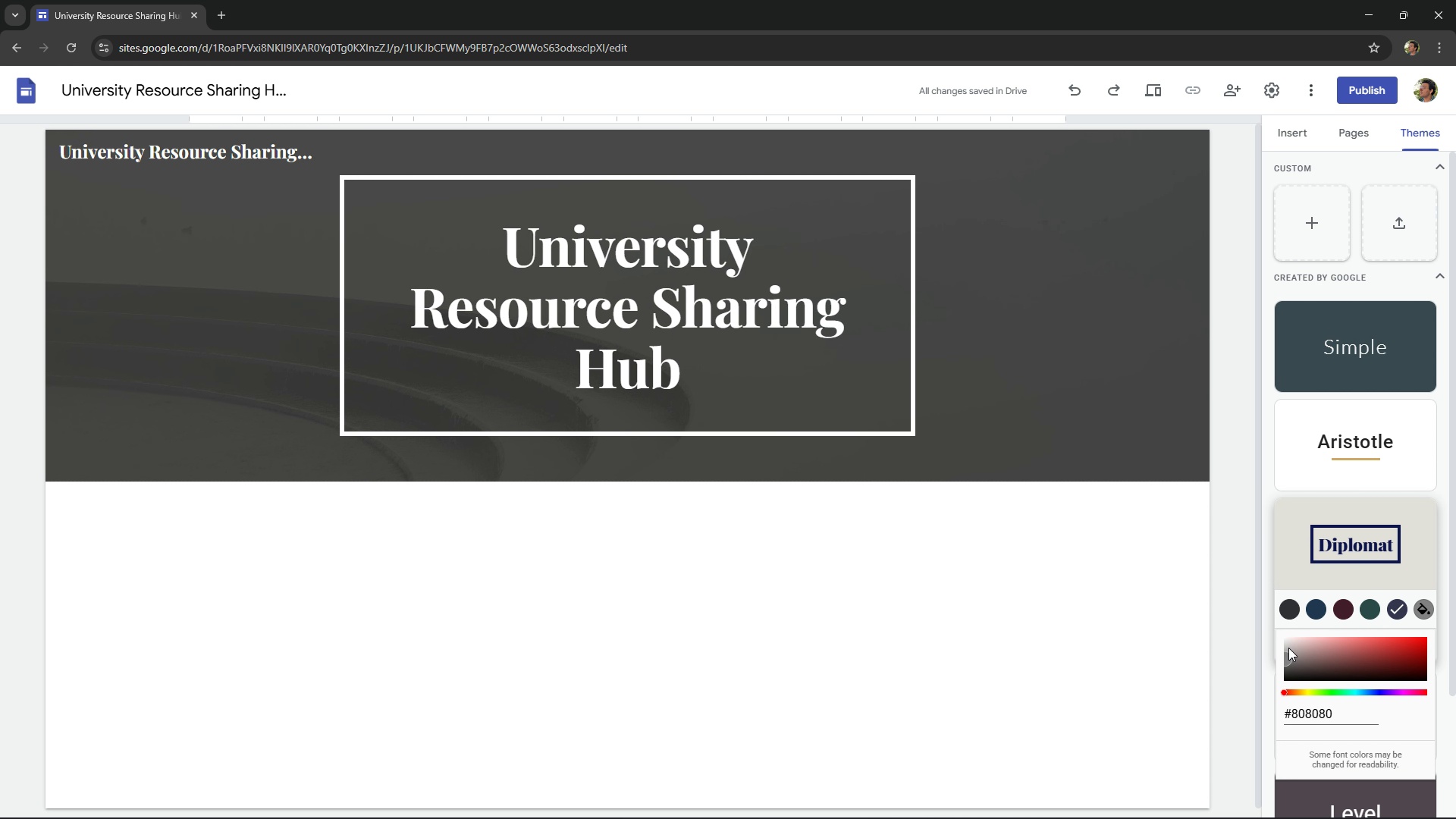 
left_click([1288, 648])
 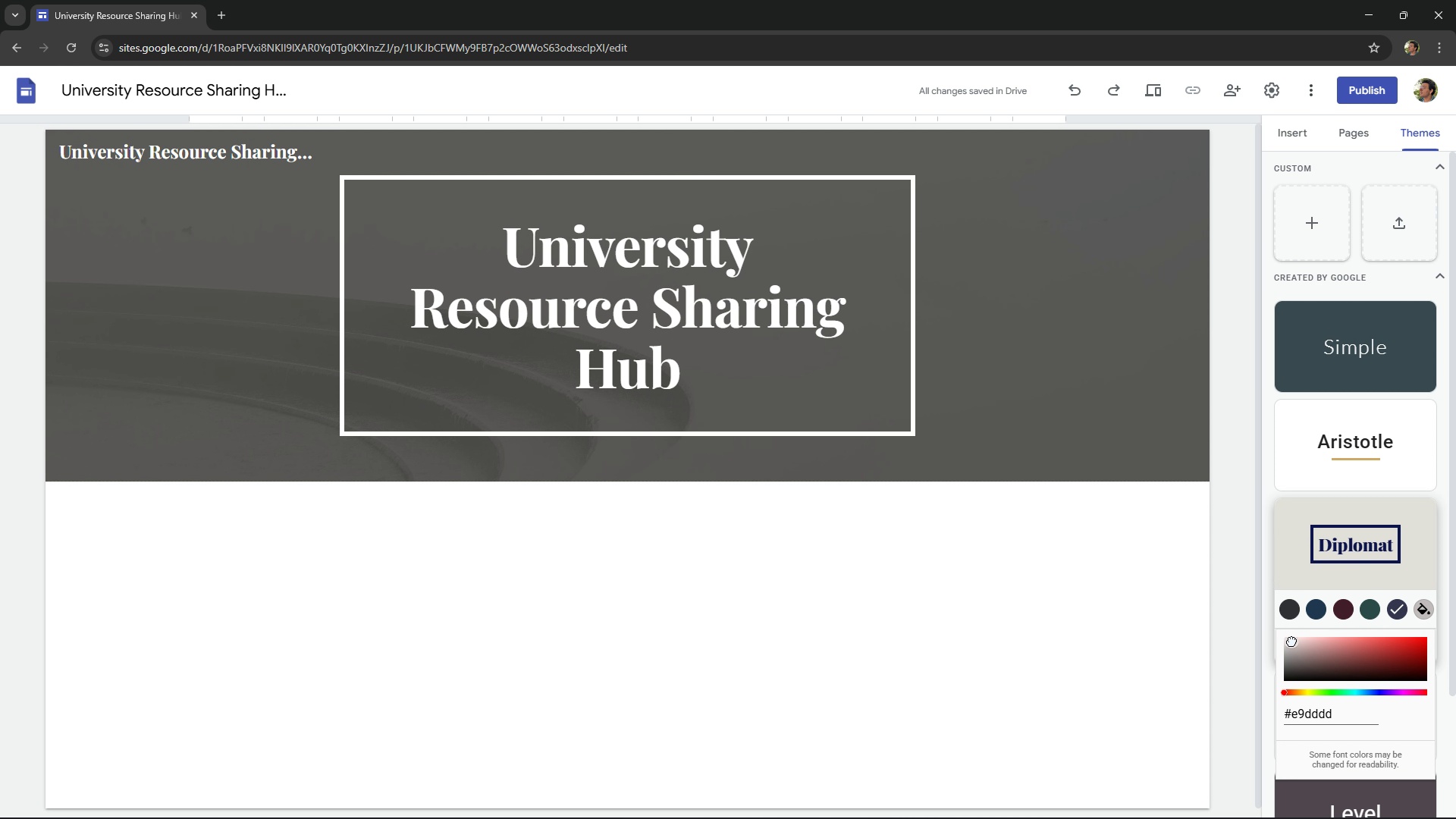 
left_click([1291, 641])
 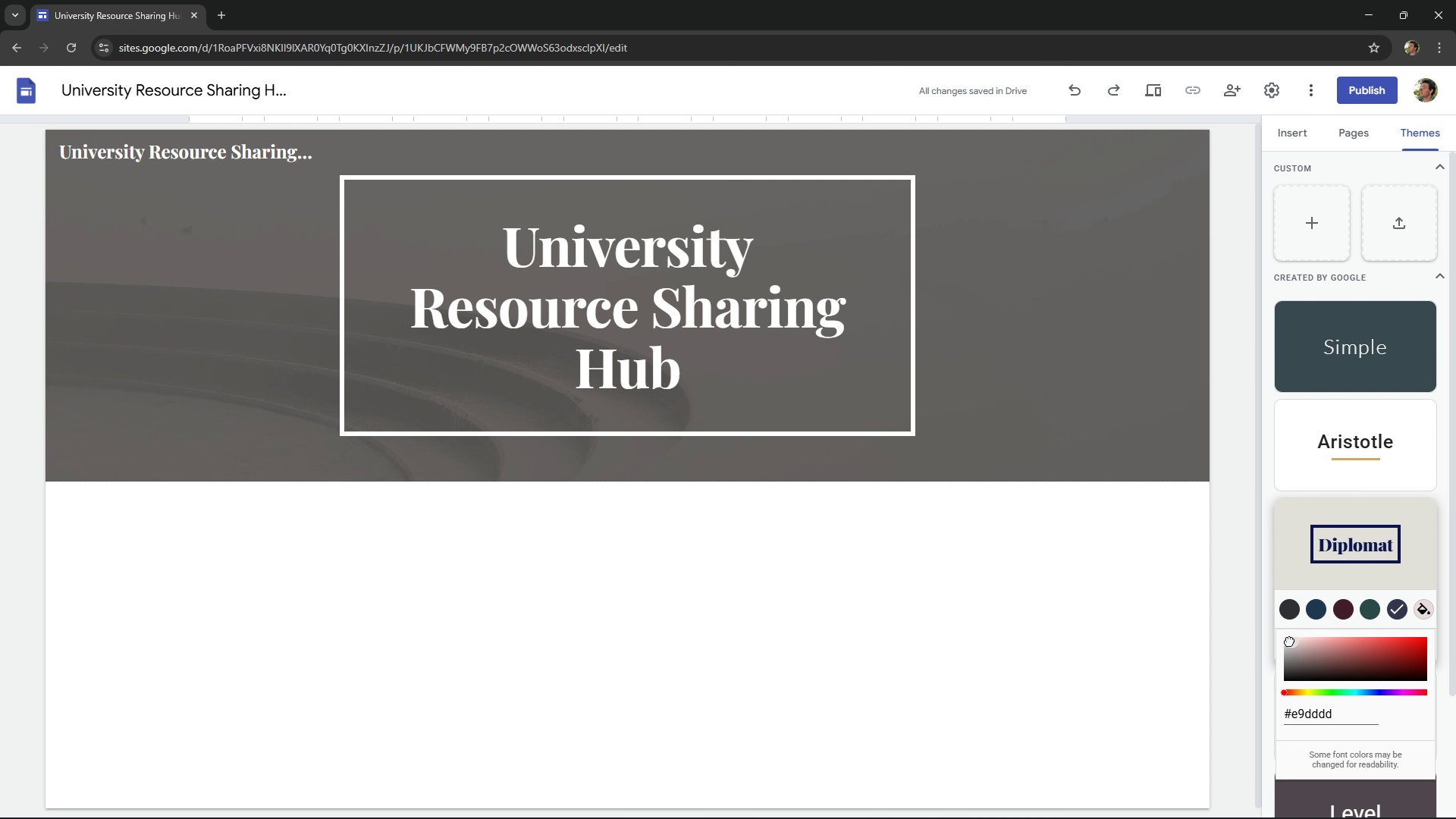 
left_click([1289, 641])
 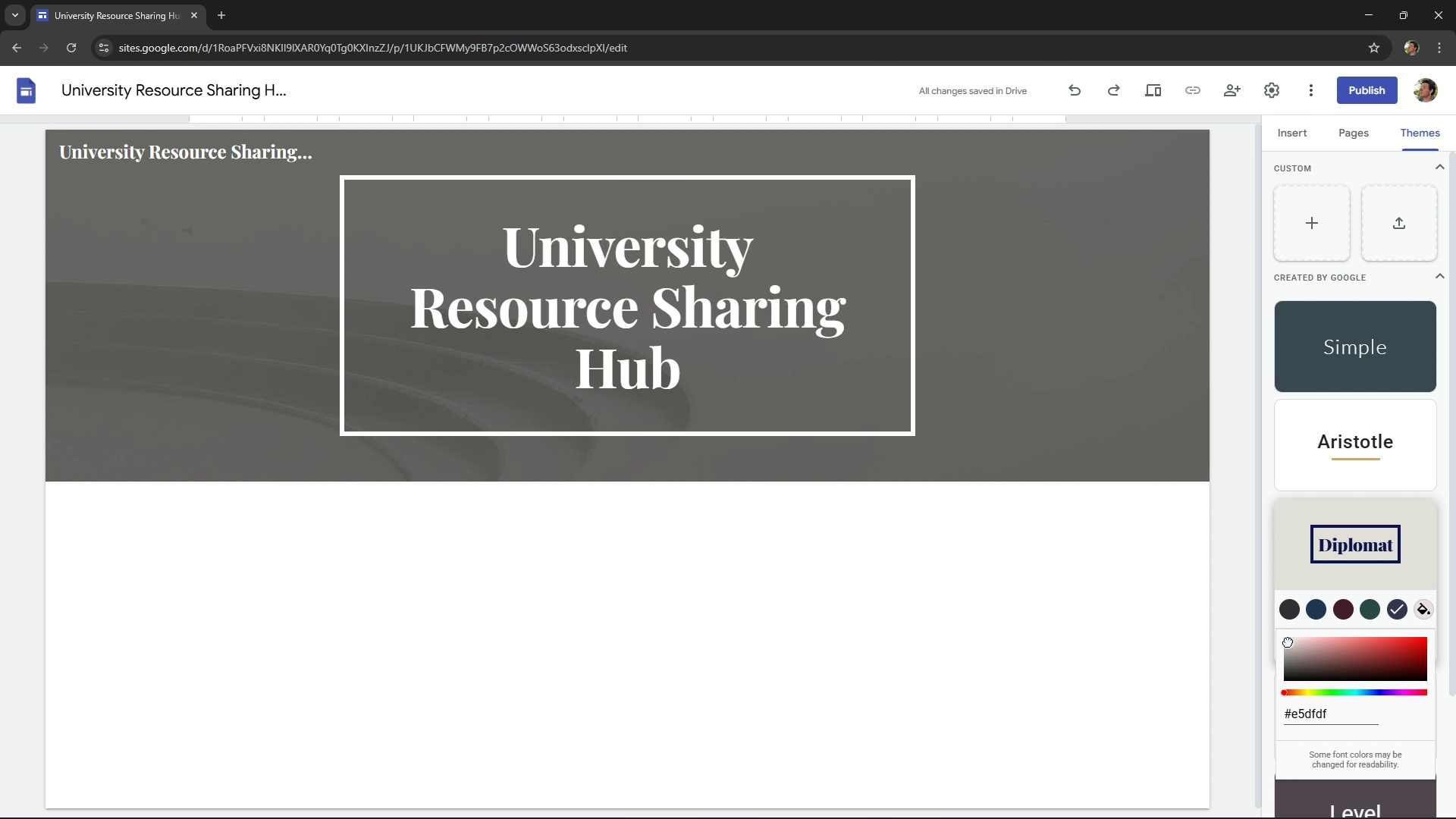 
left_click([1288, 642])
 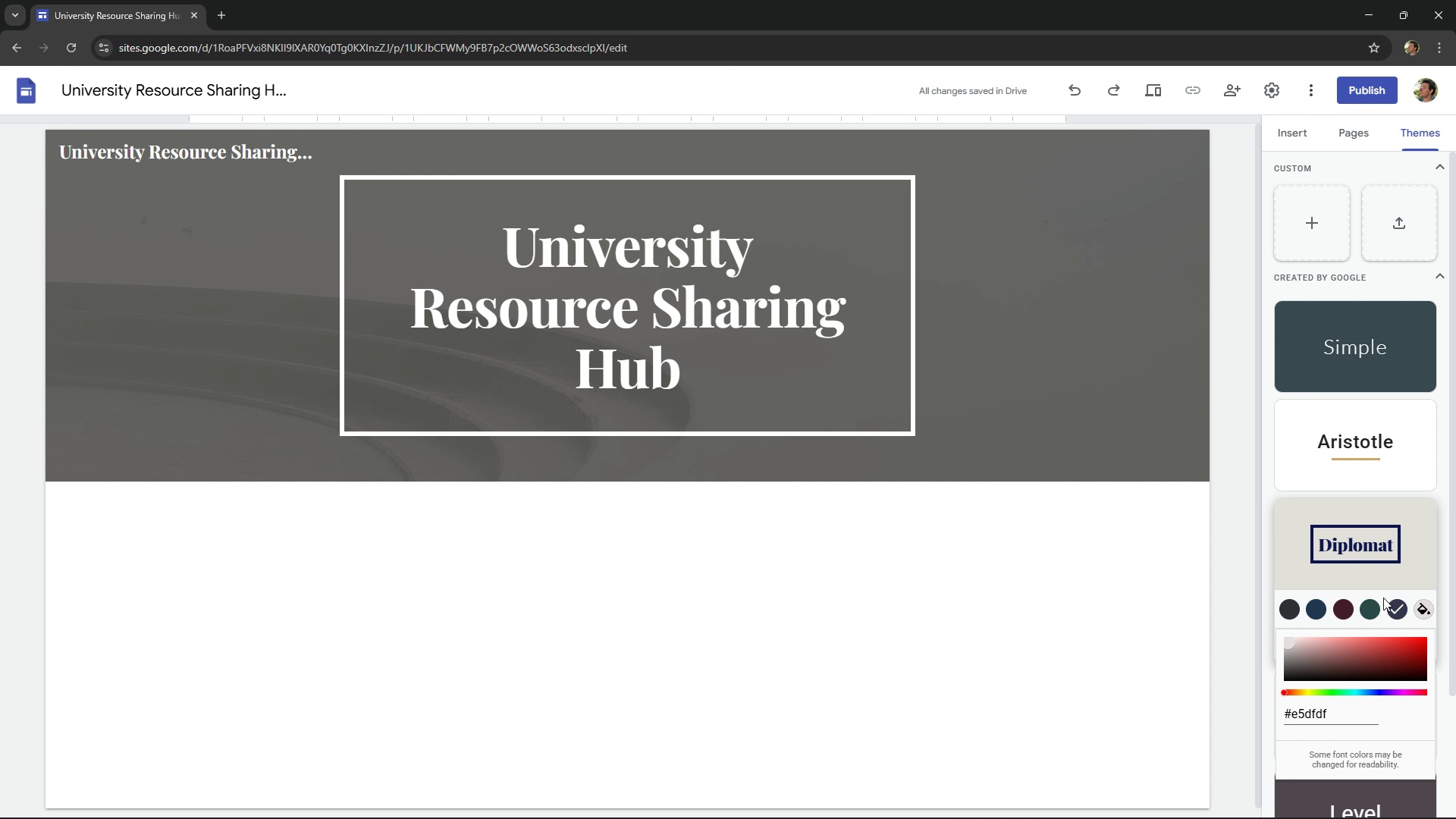 
left_click([1395, 603])
 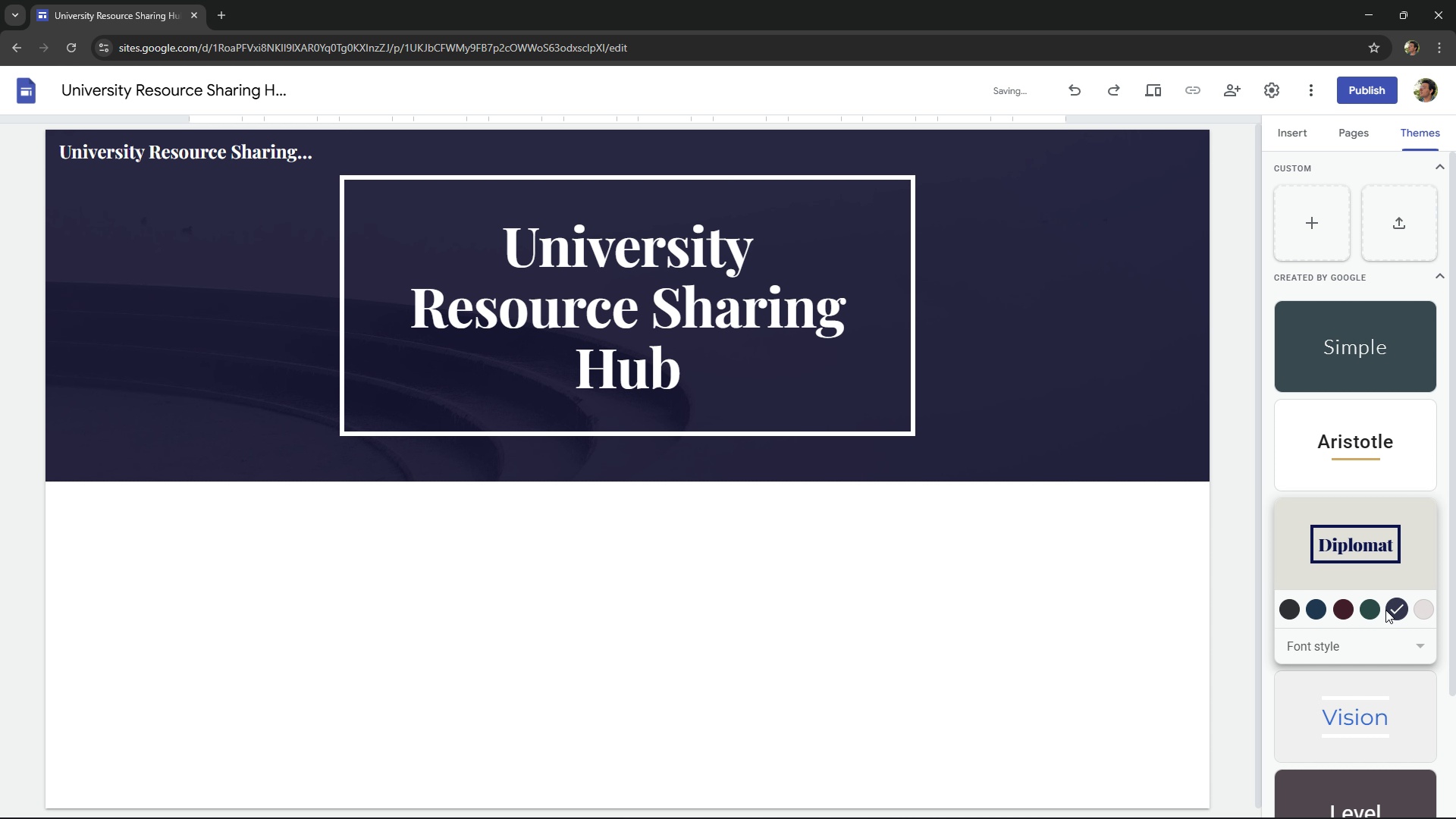 
double_click([1387, 610])
 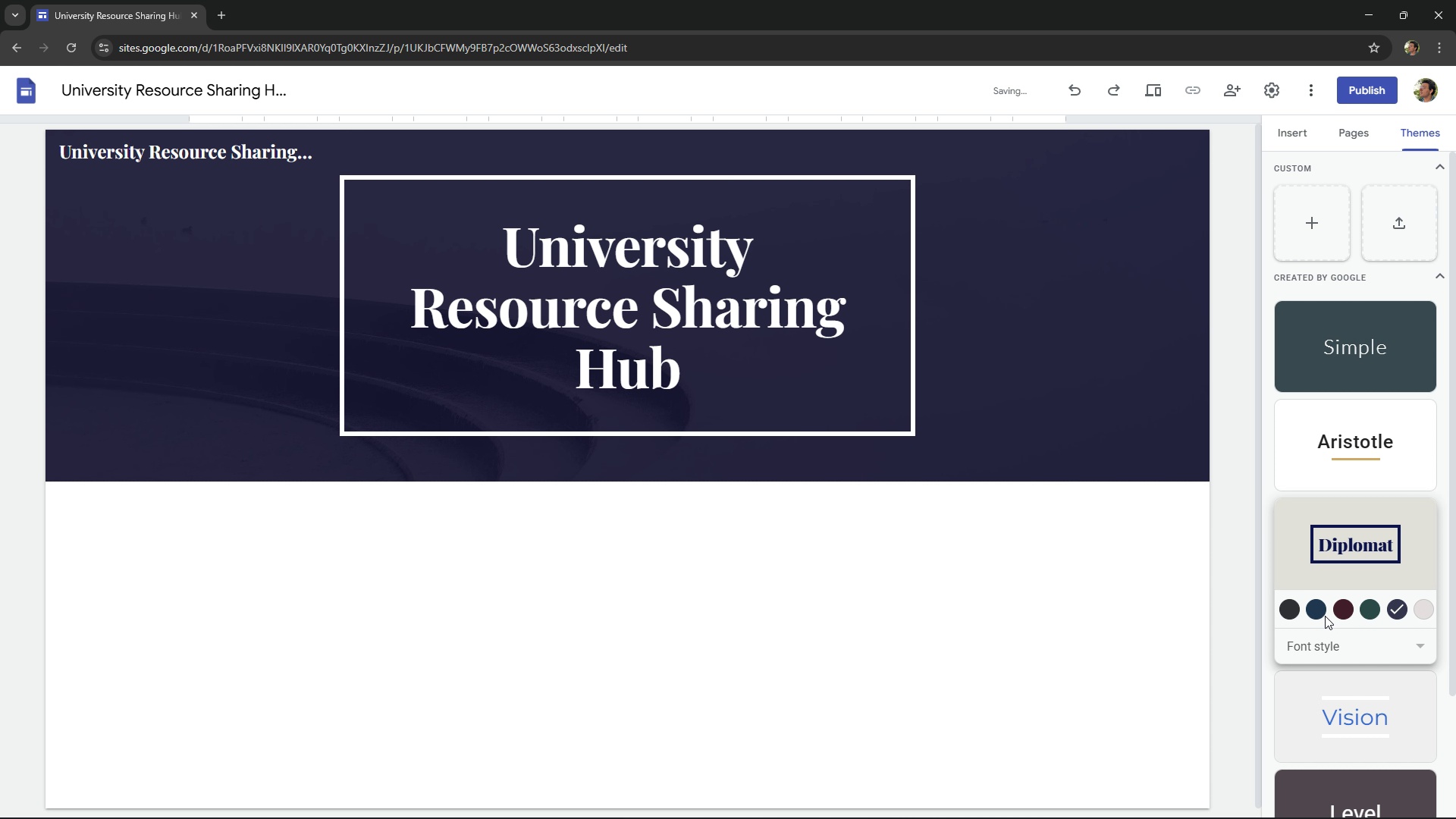 
double_click([1317, 613])
 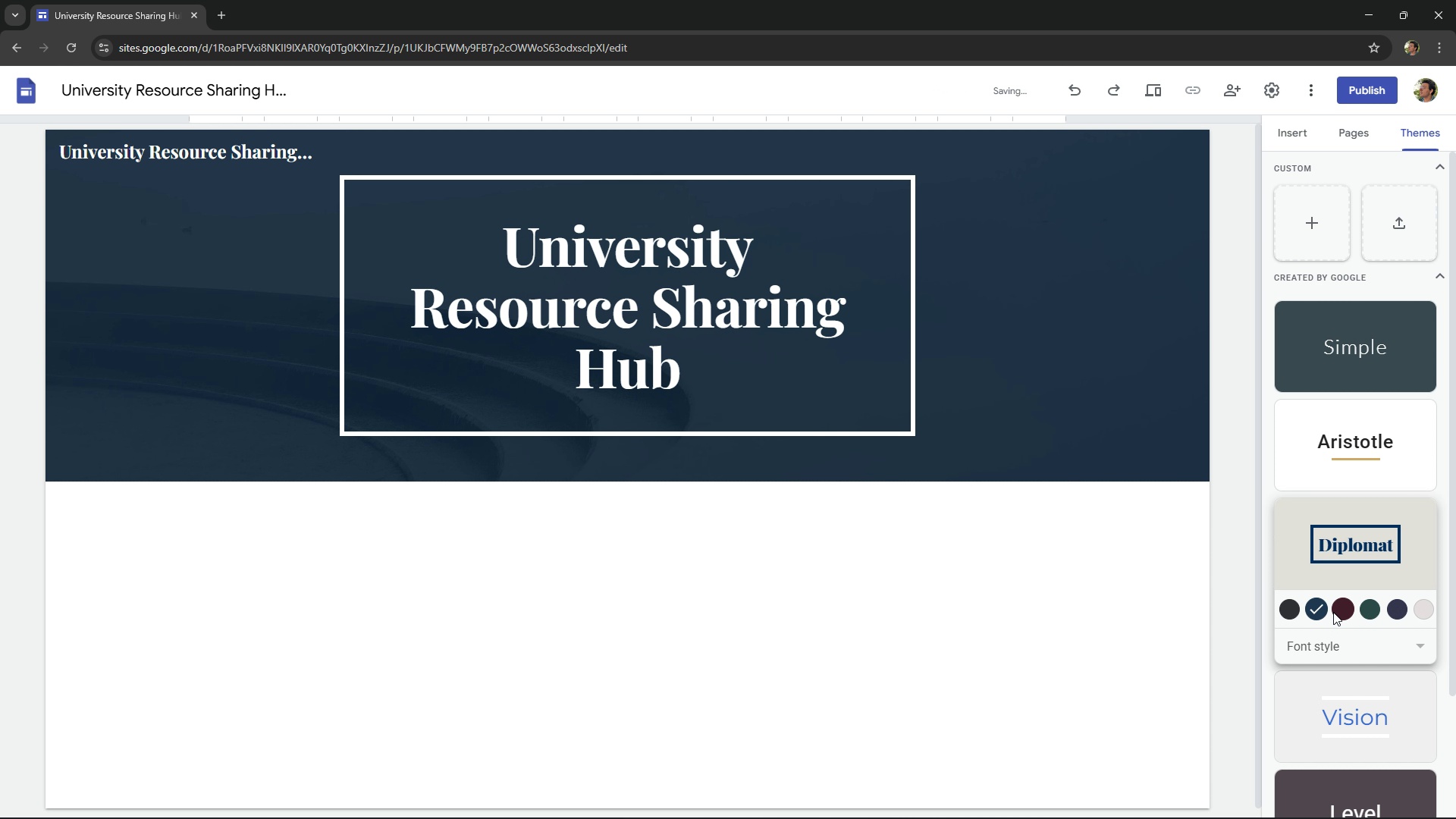 
left_click([1333, 612])
 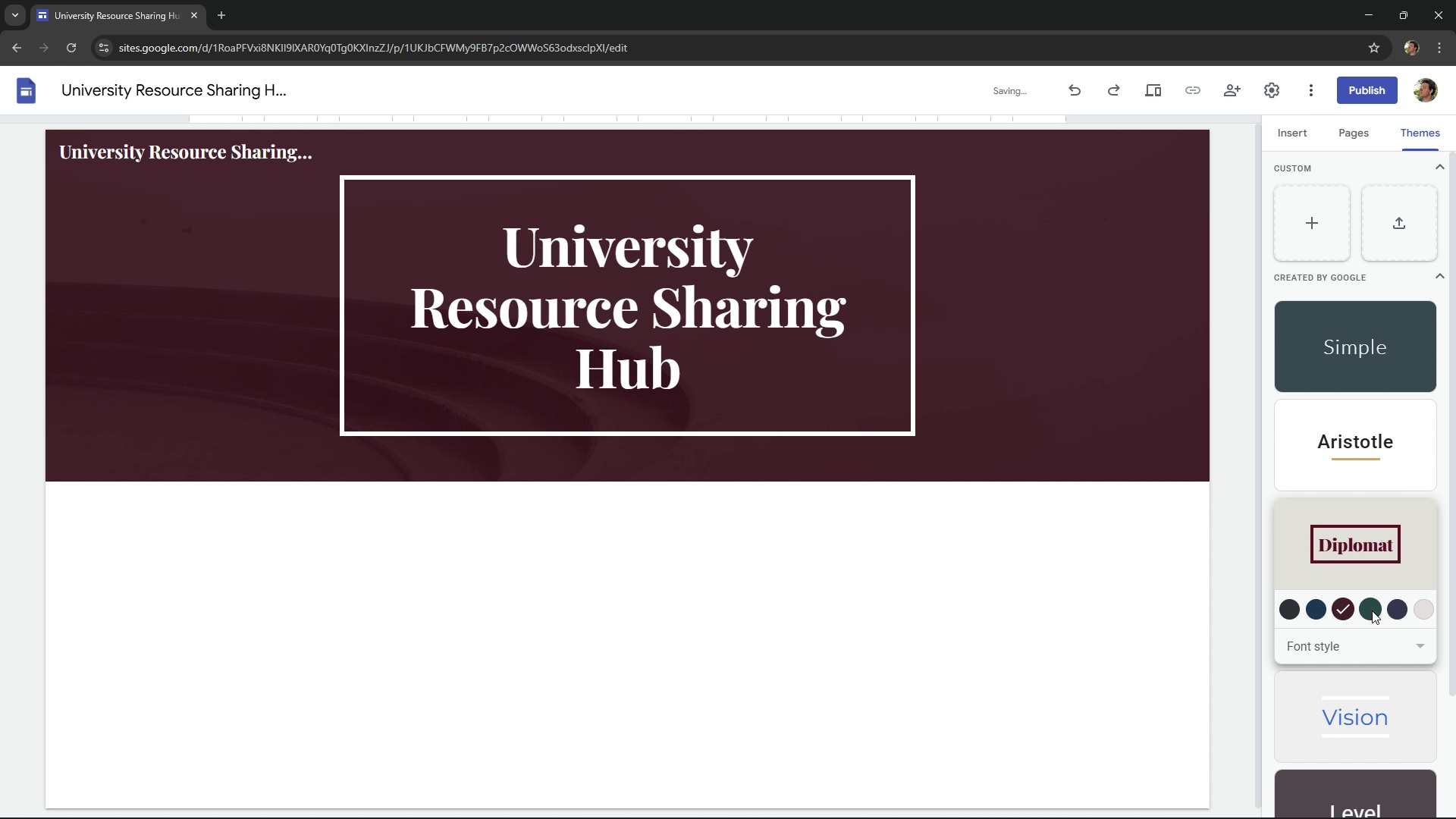 
left_click([1372, 610])
 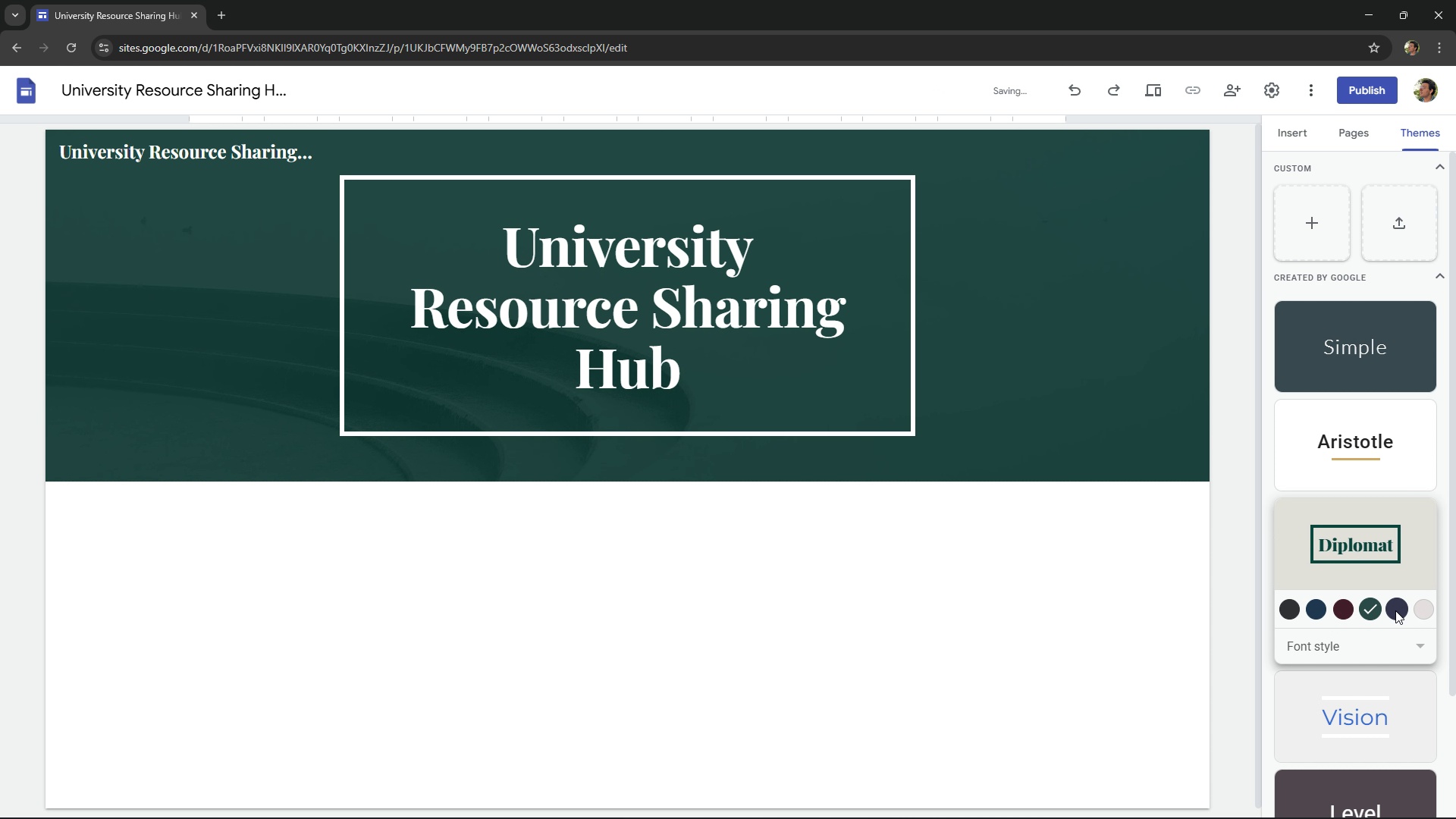 
left_click([1397, 610])
 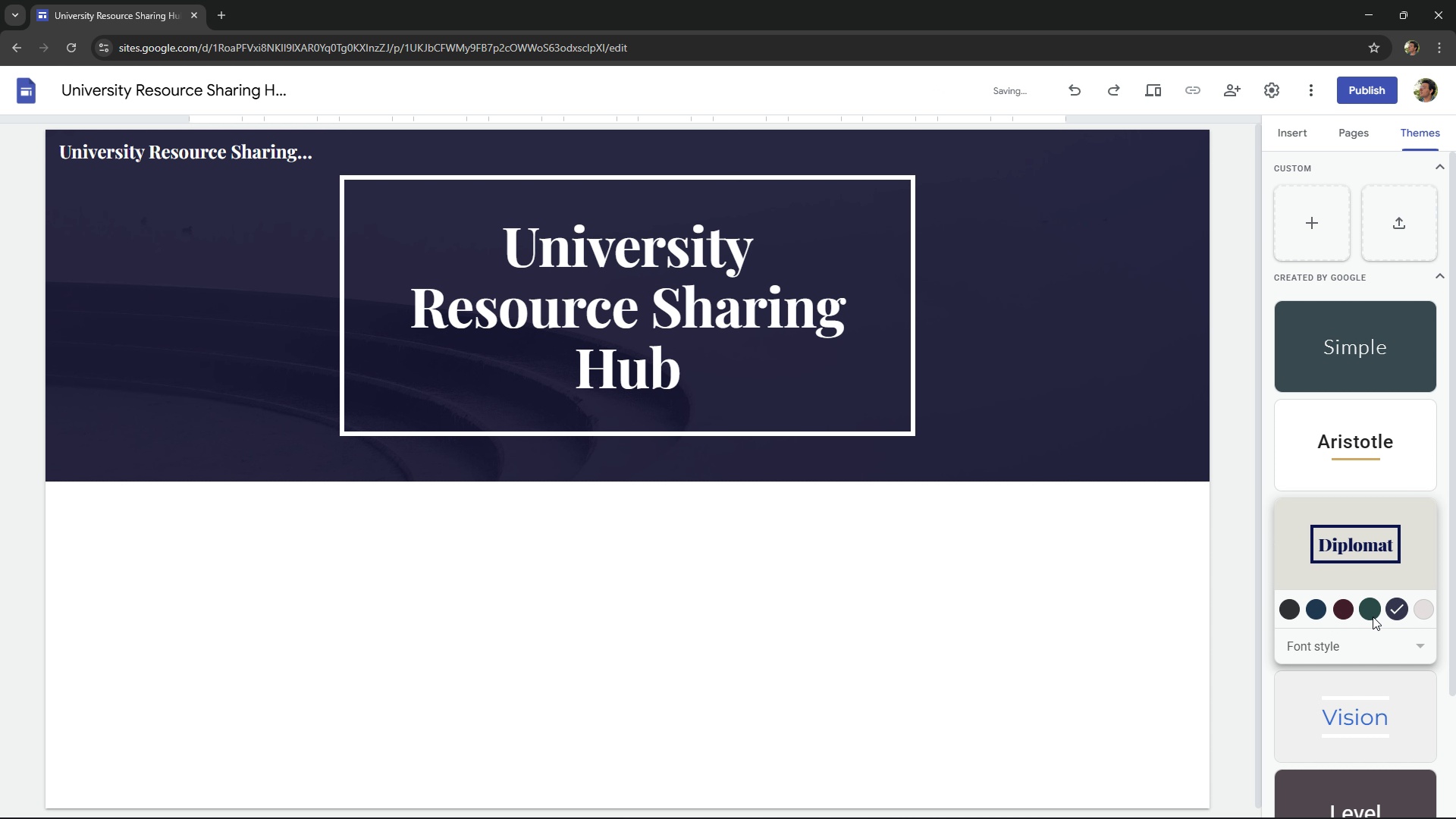 
left_click([1372, 617])
 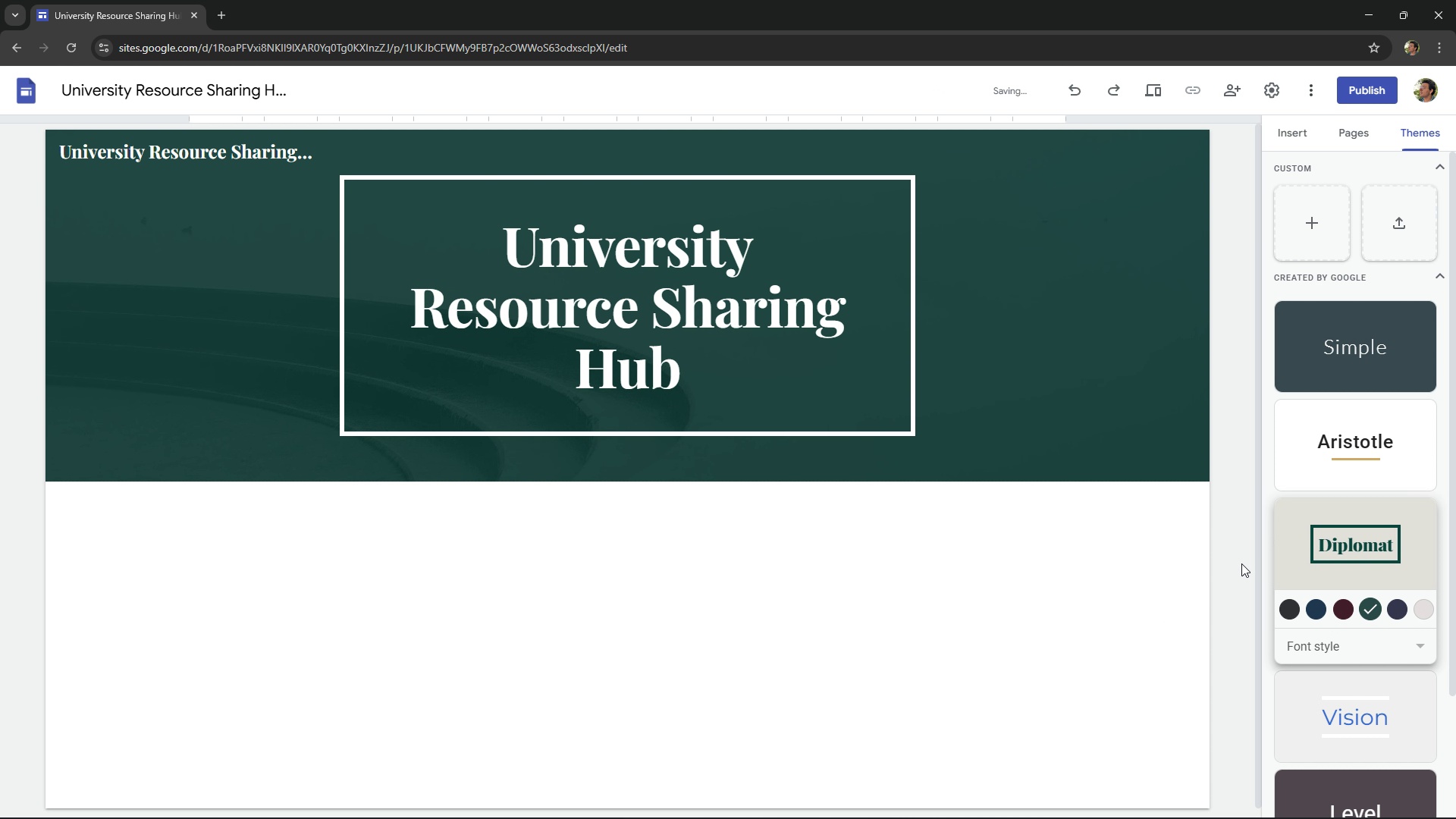 
left_click([1078, 599])
 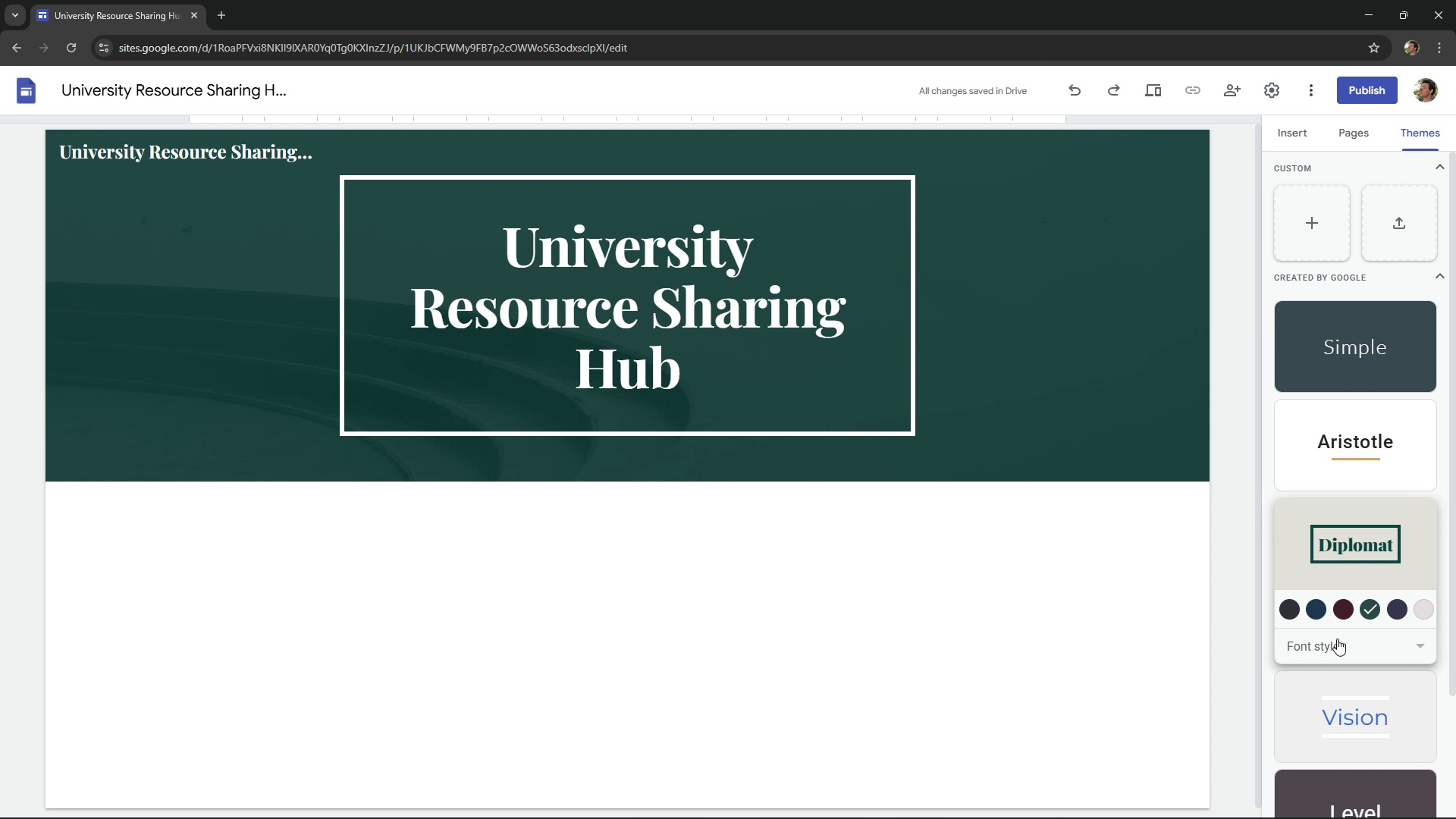 
left_click([1337, 639])
 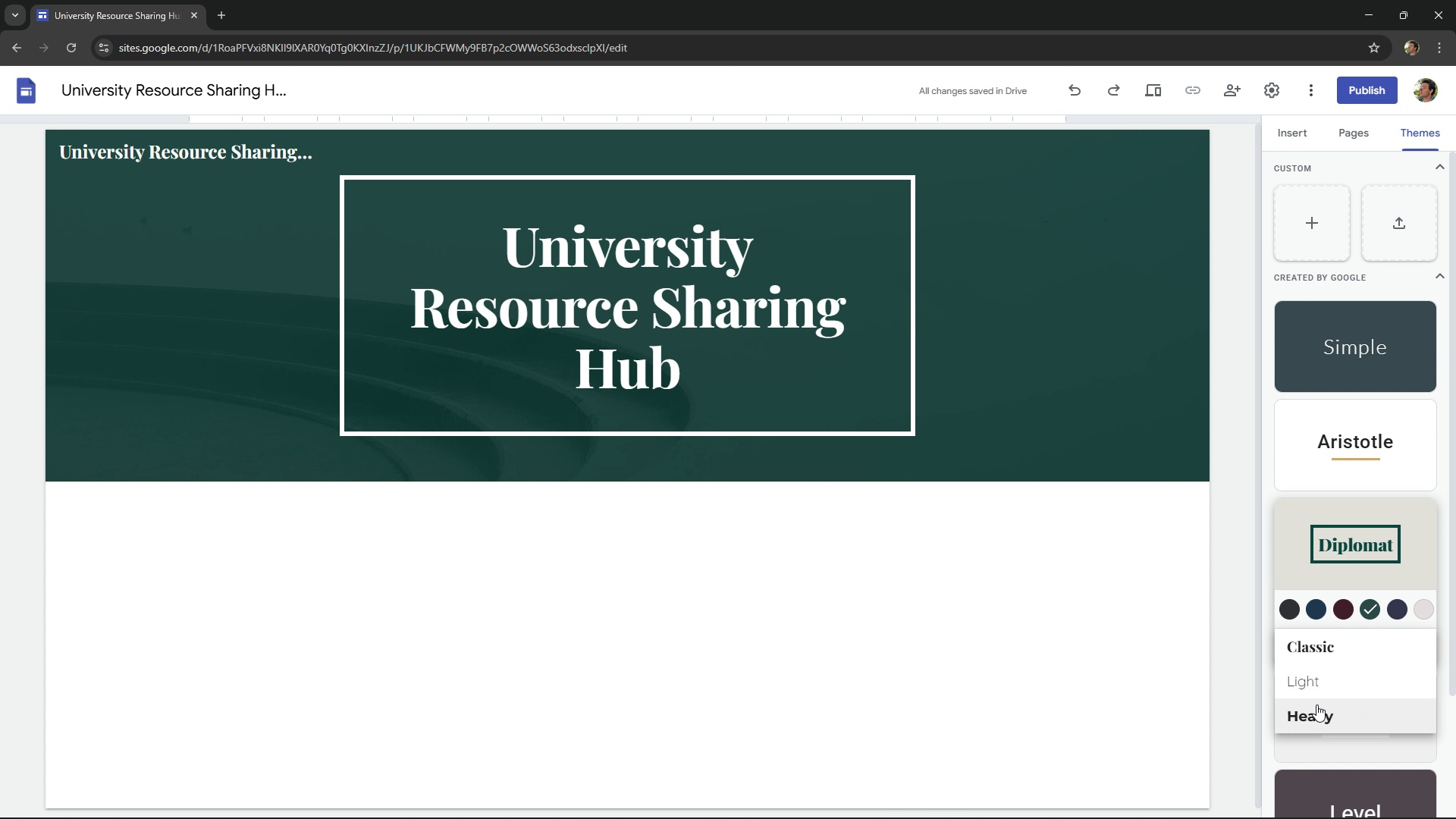 
left_click([1316, 704])
 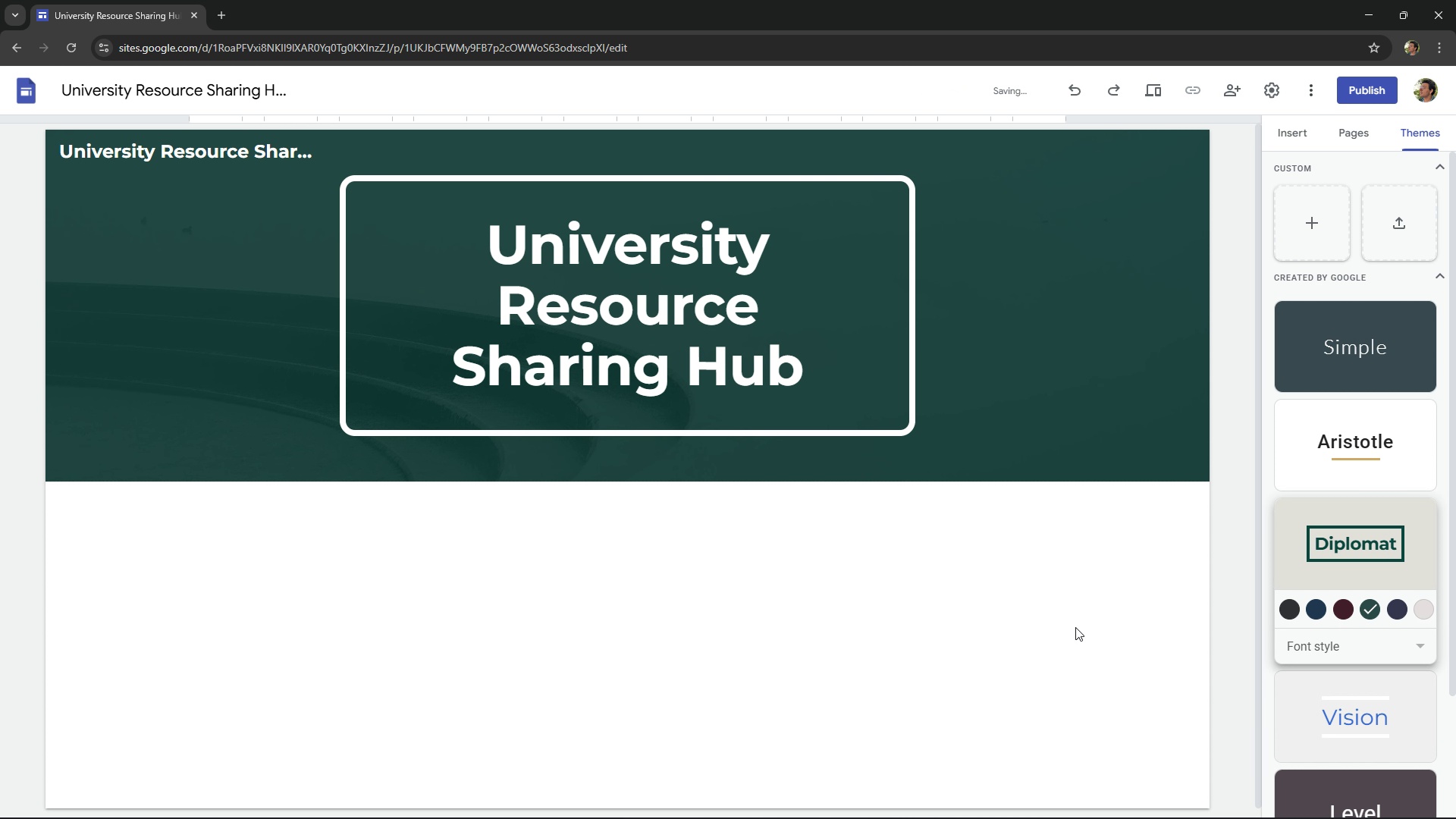 
left_click([880, 594])
 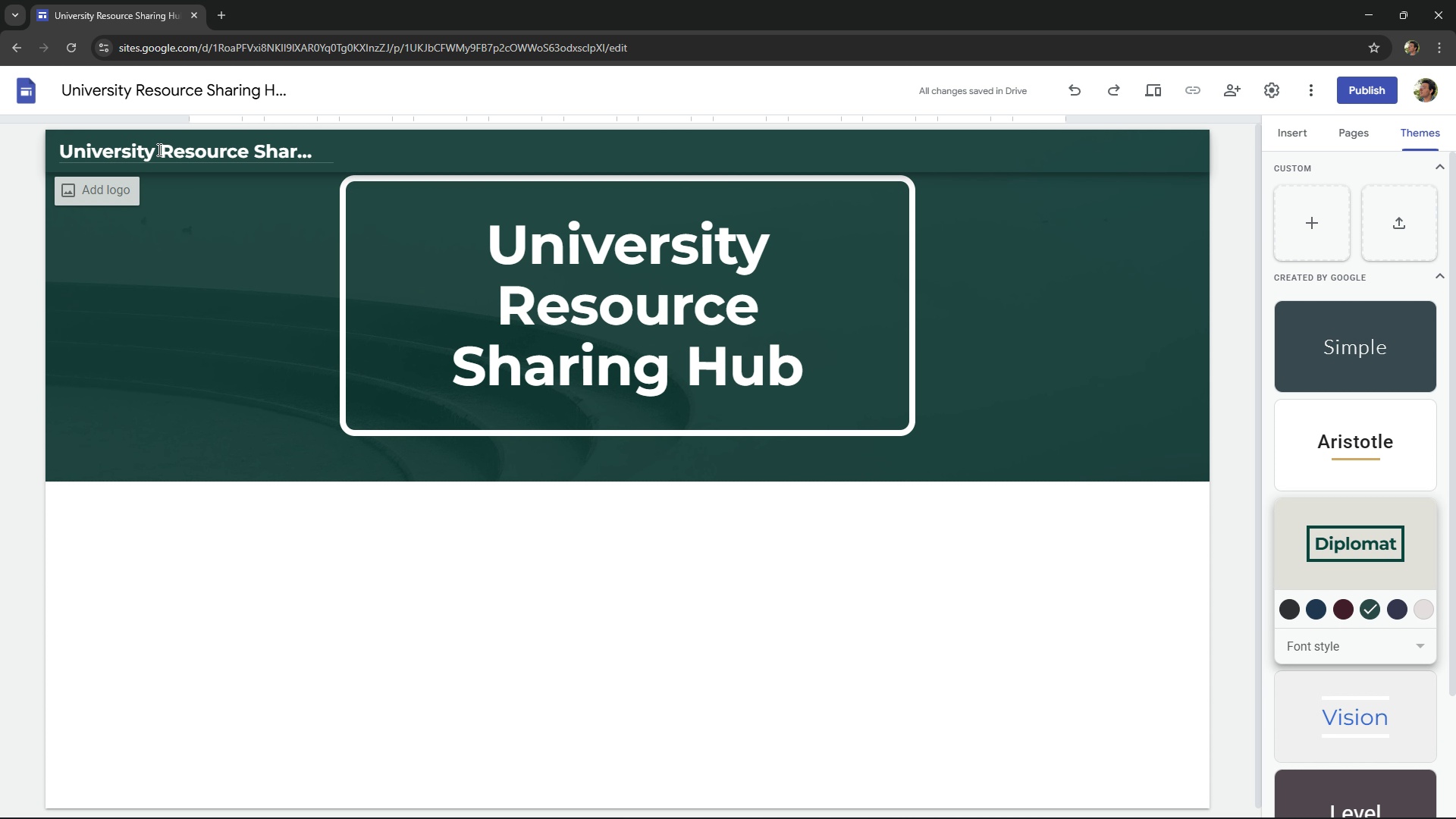 
left_click([164, 146])
 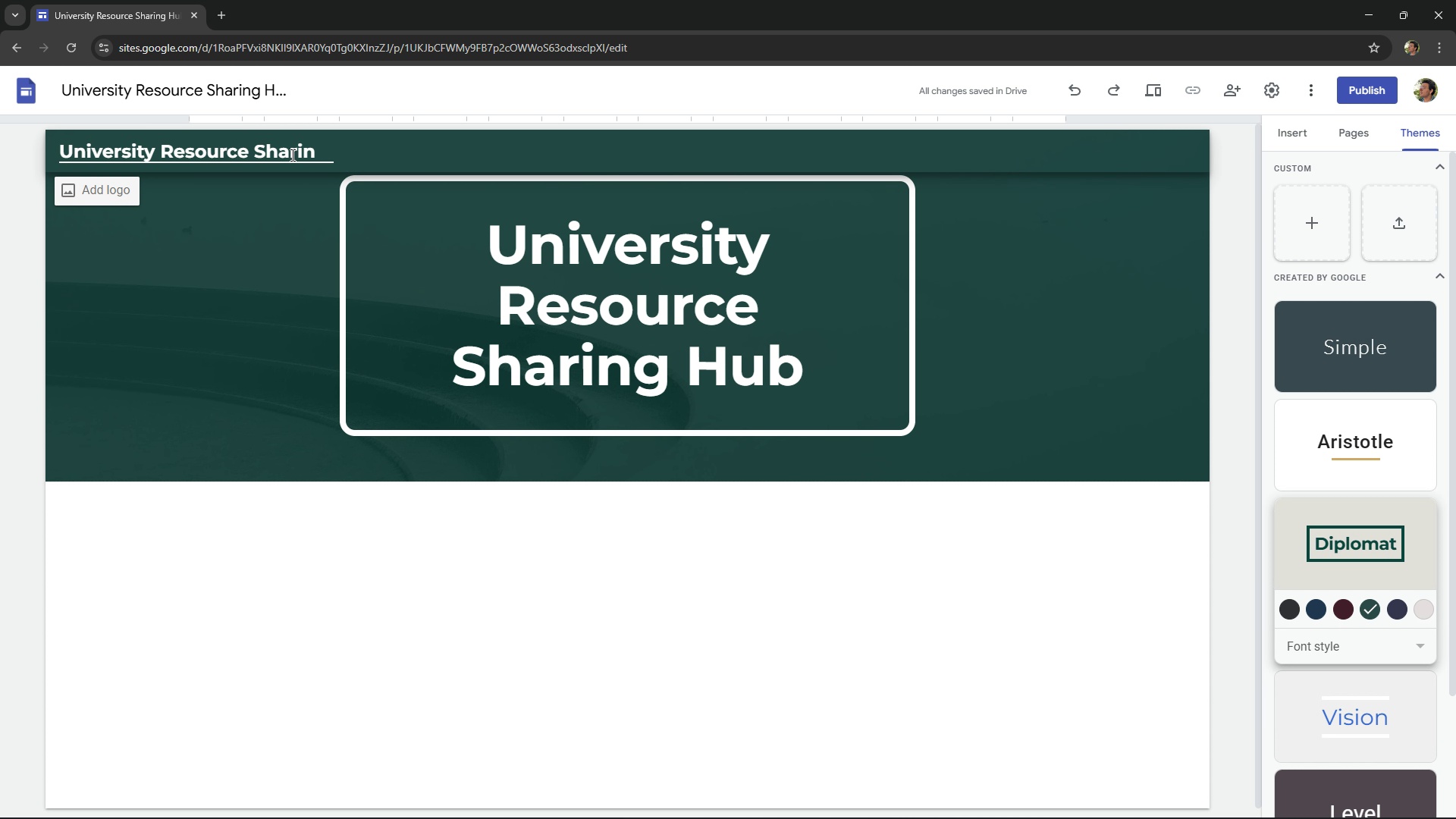 
key(Delete)
 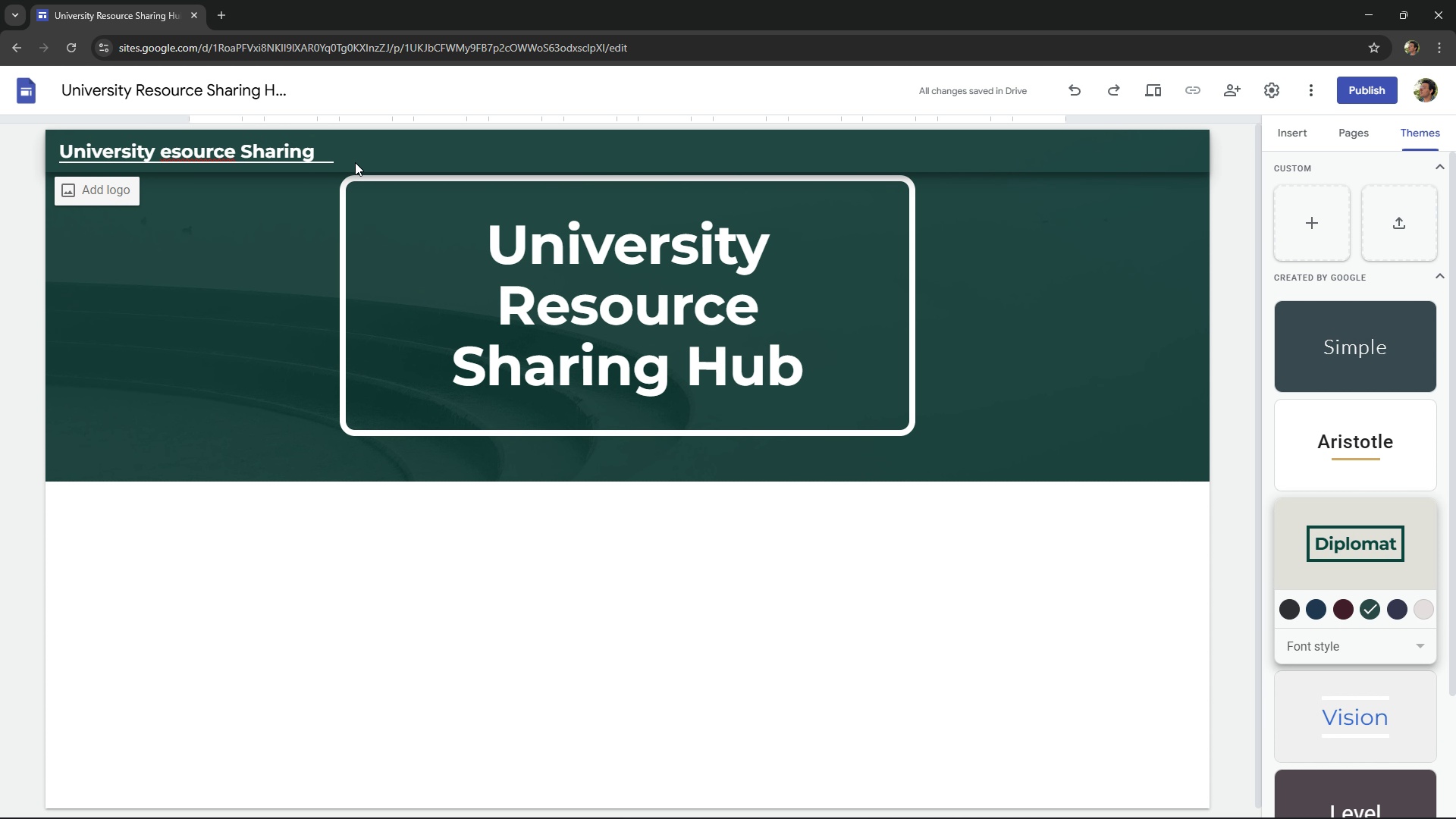 
left_click([355, 162])
 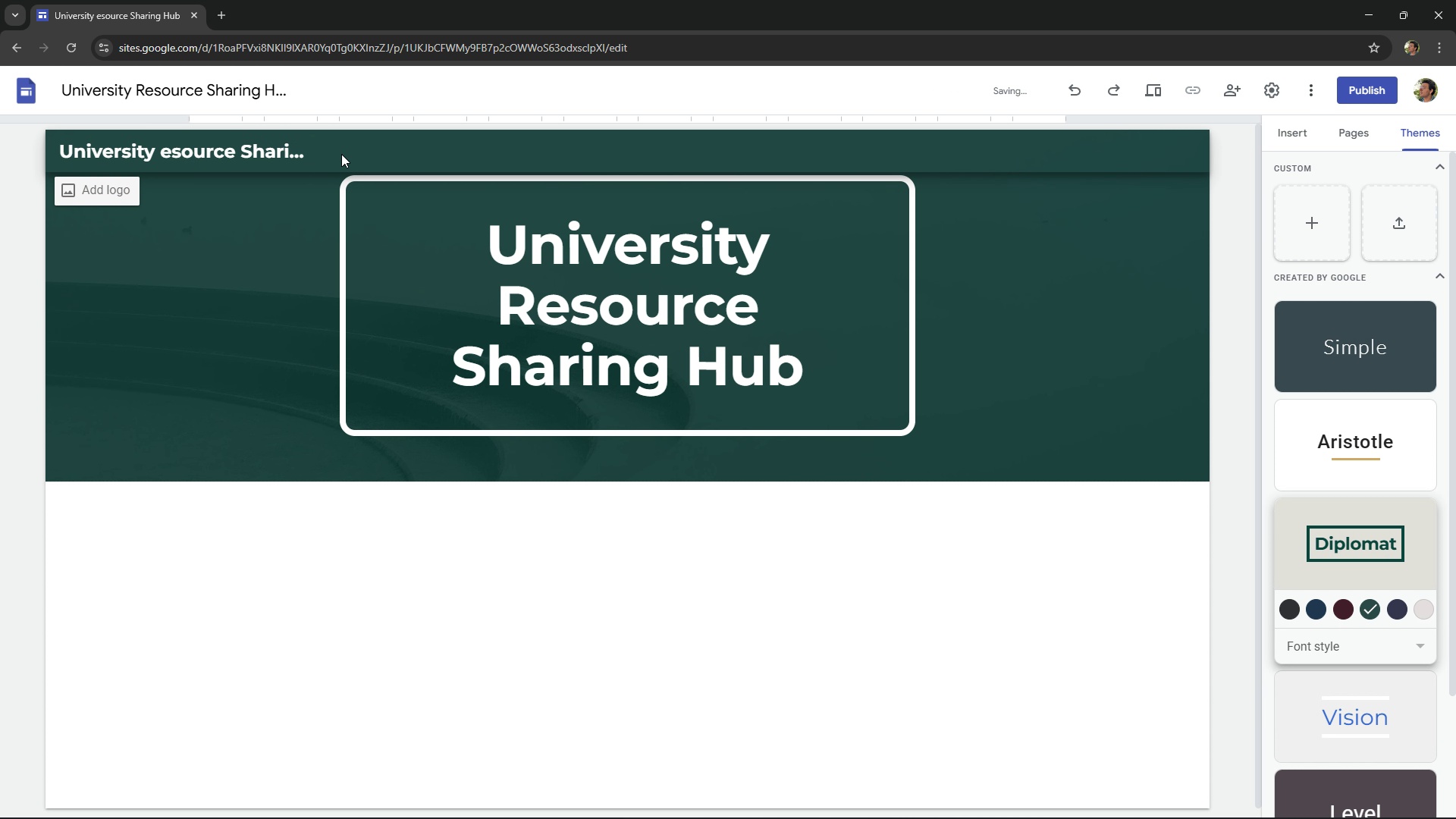 
left_click([341, 154])
 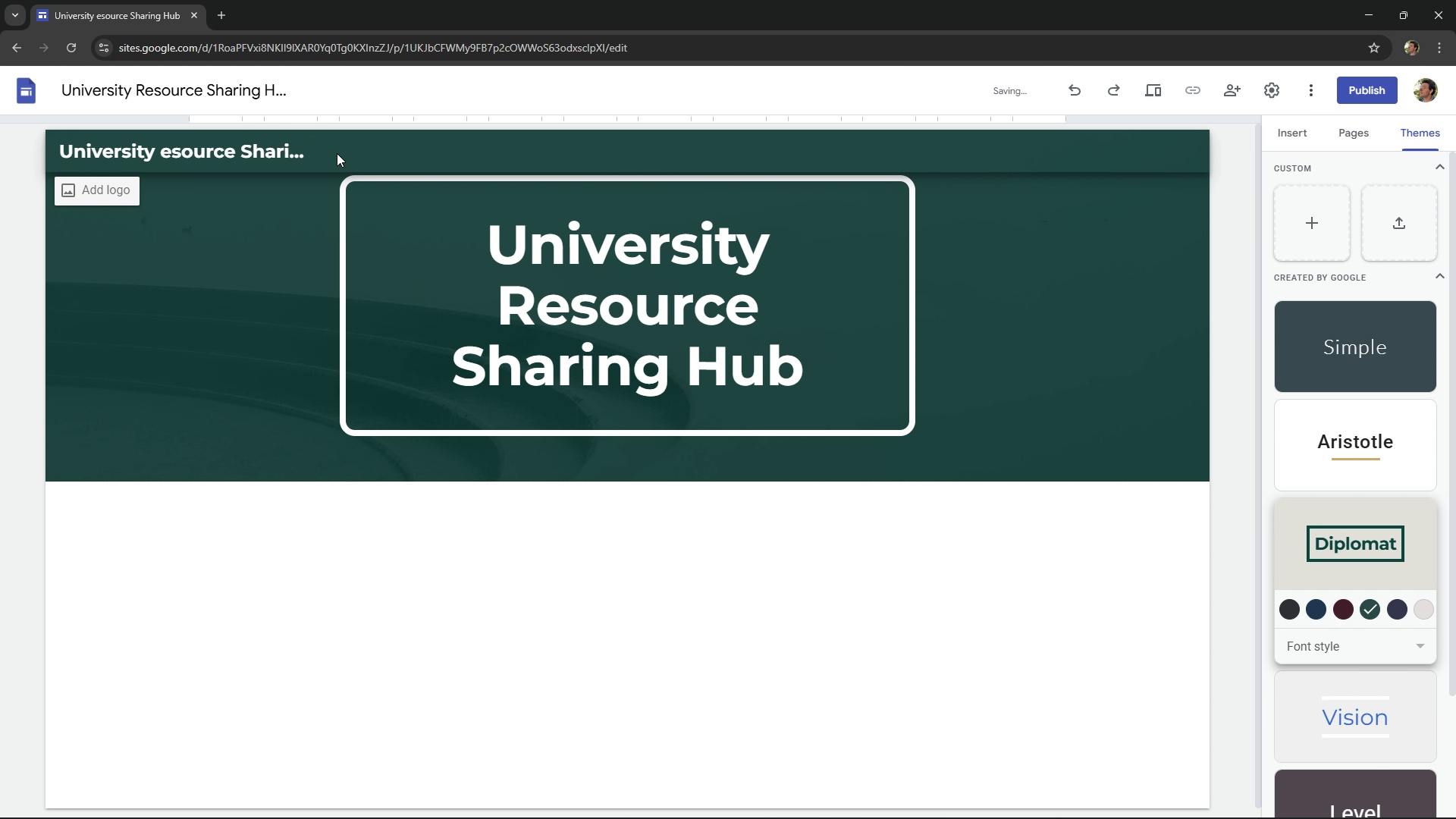 
key(Delete)
 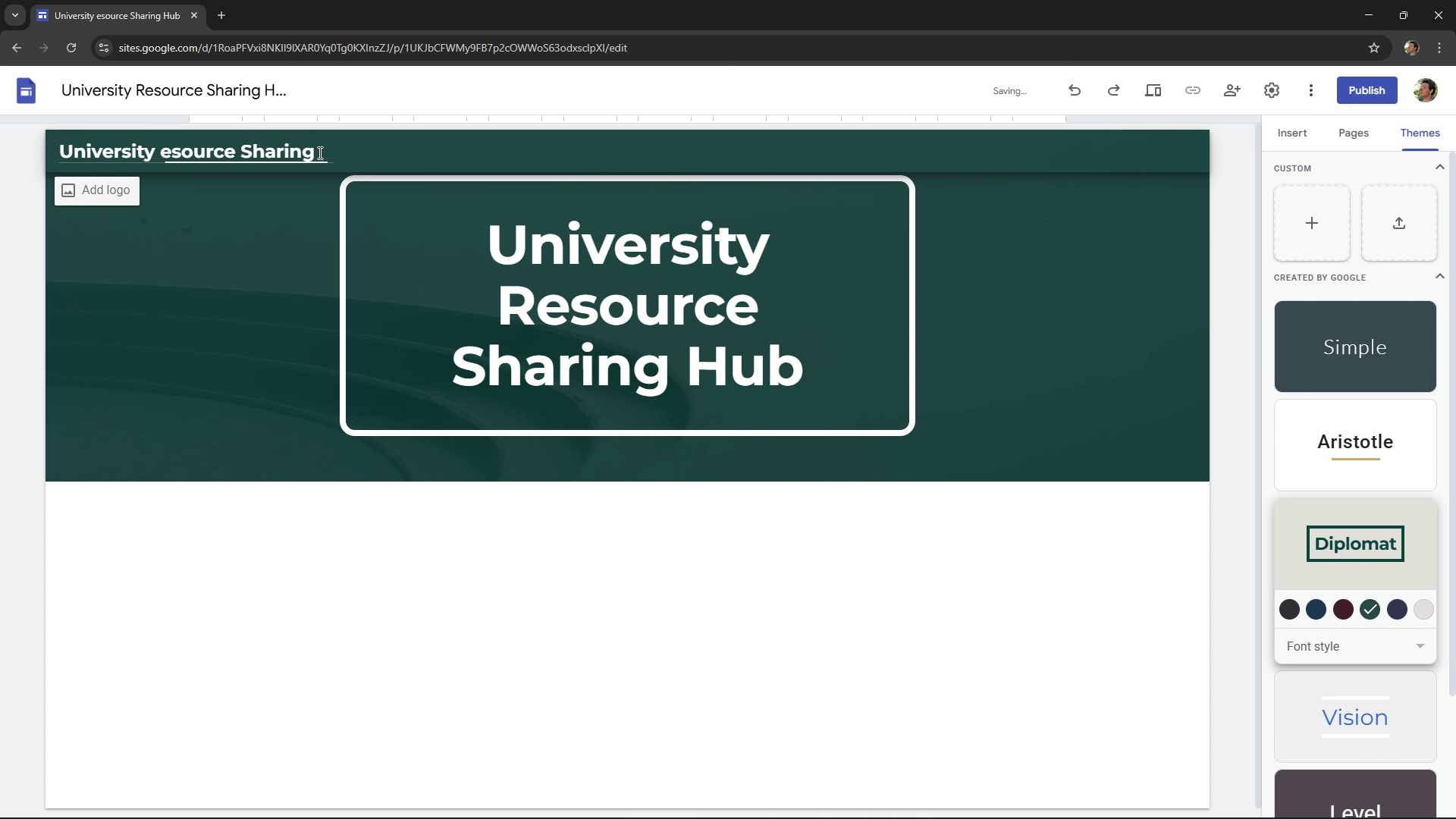 
double_click([318, 152])
 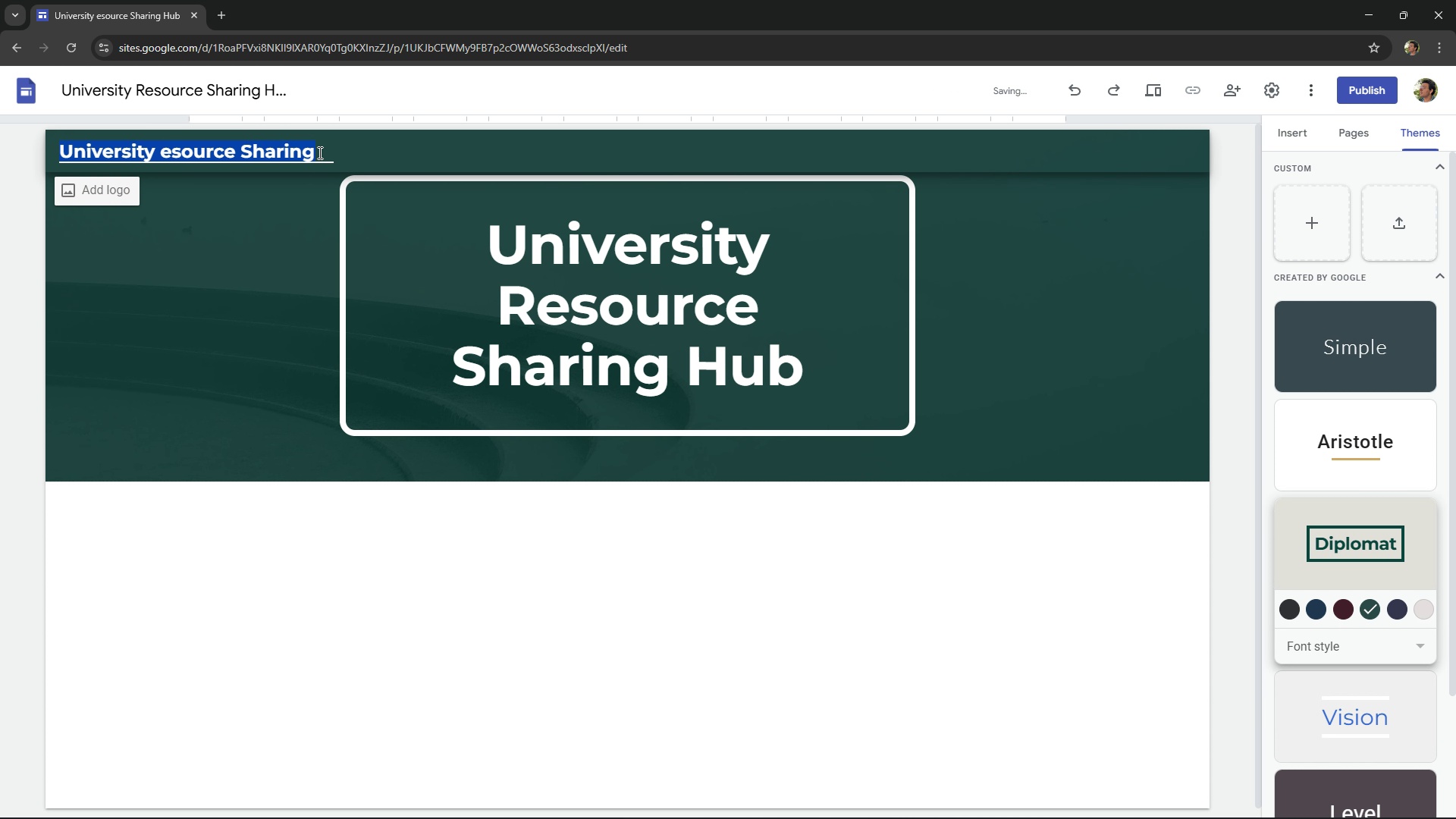 
triple_click([318, 152])
 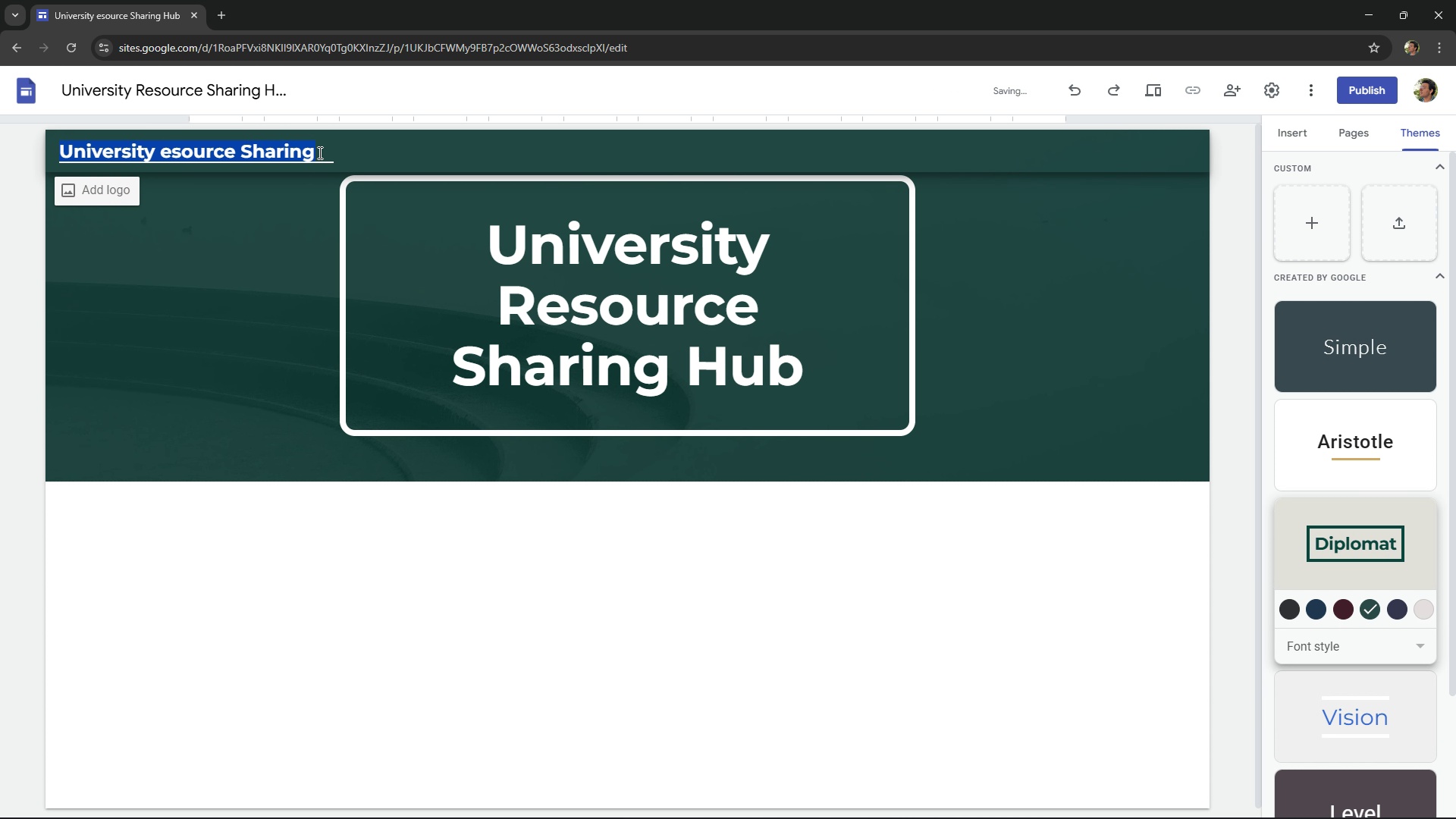 
key(Delete)
 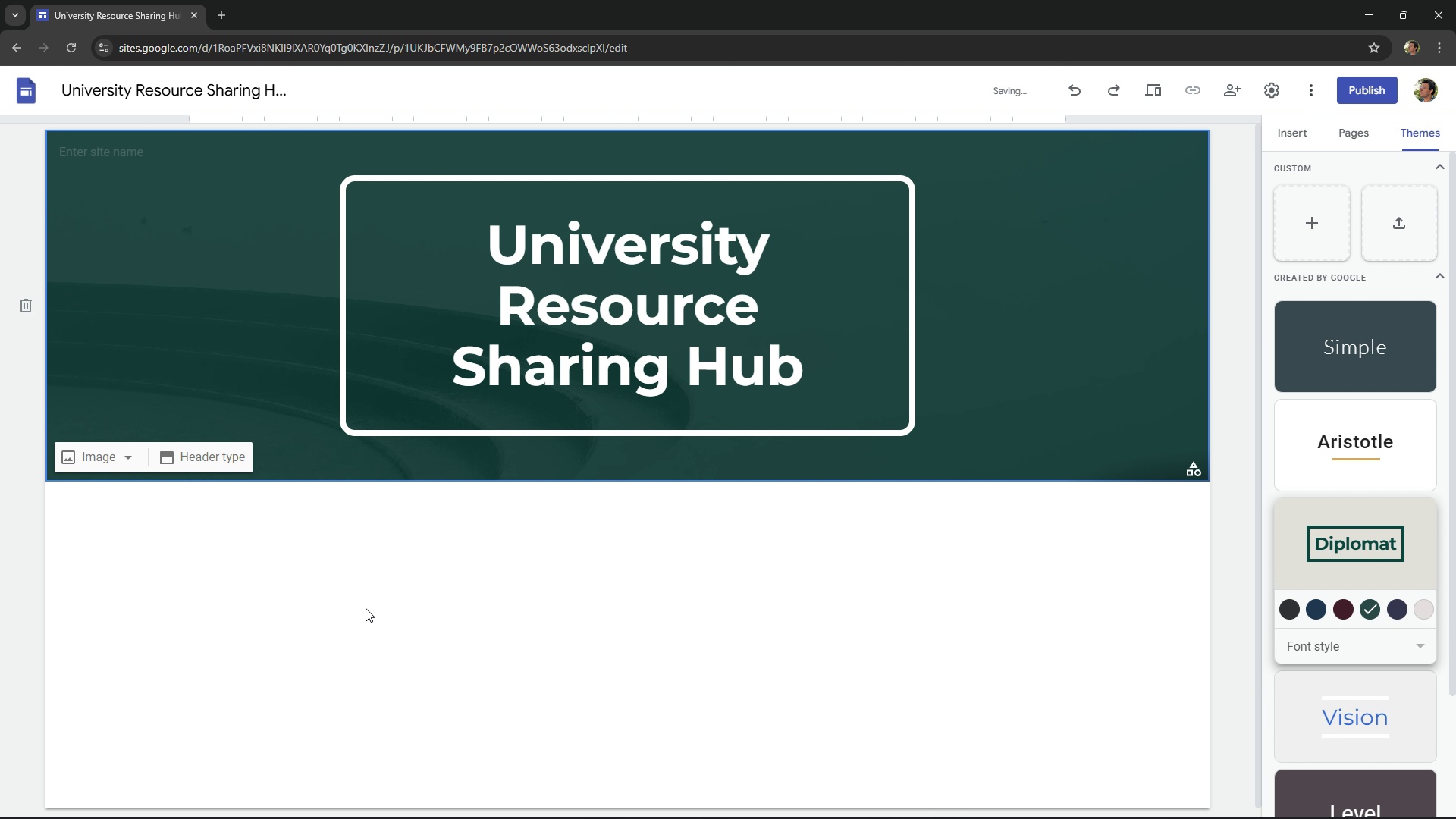 
left_click([433, 664])
 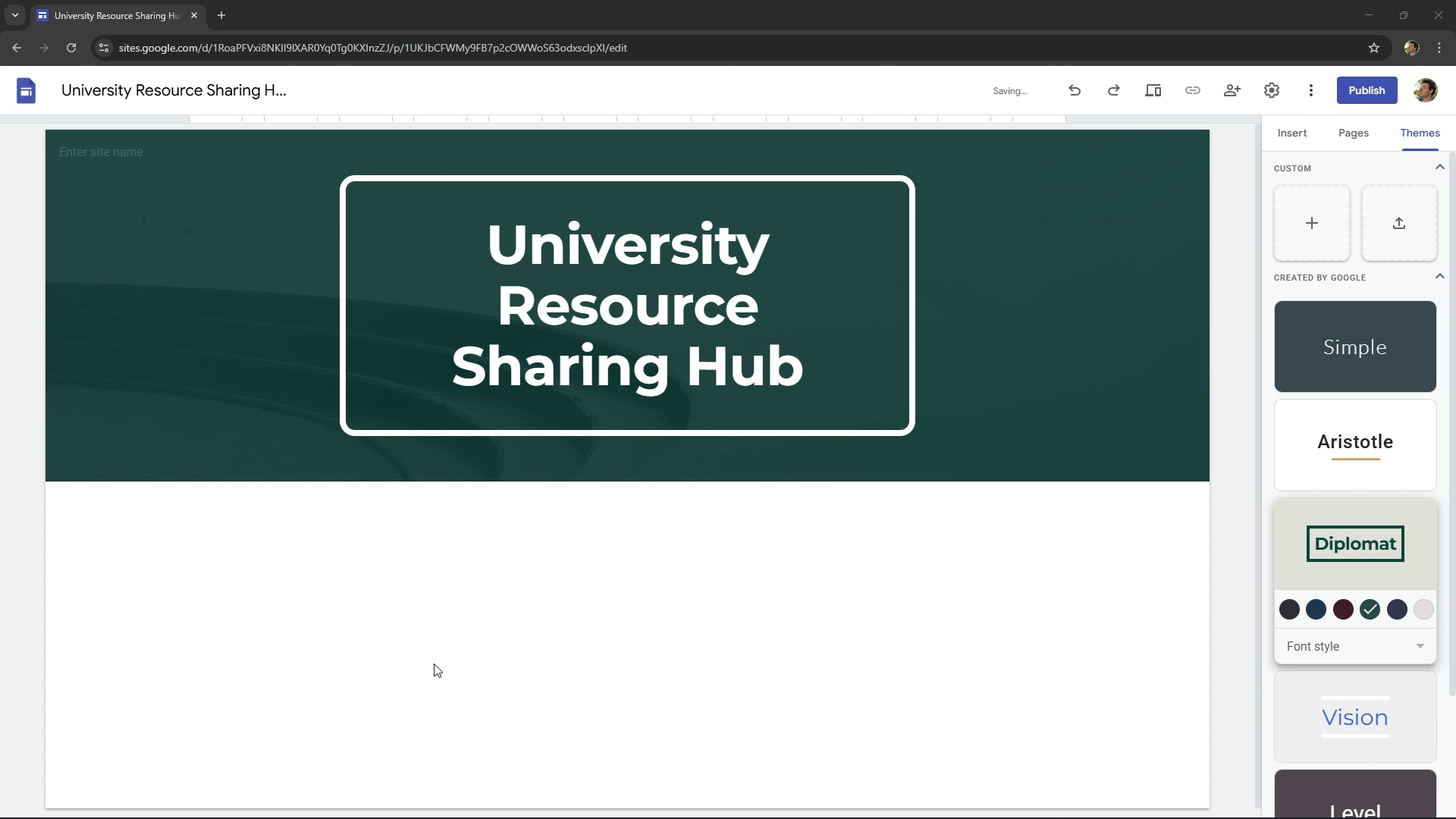 
key(Alt+AltLeft)
 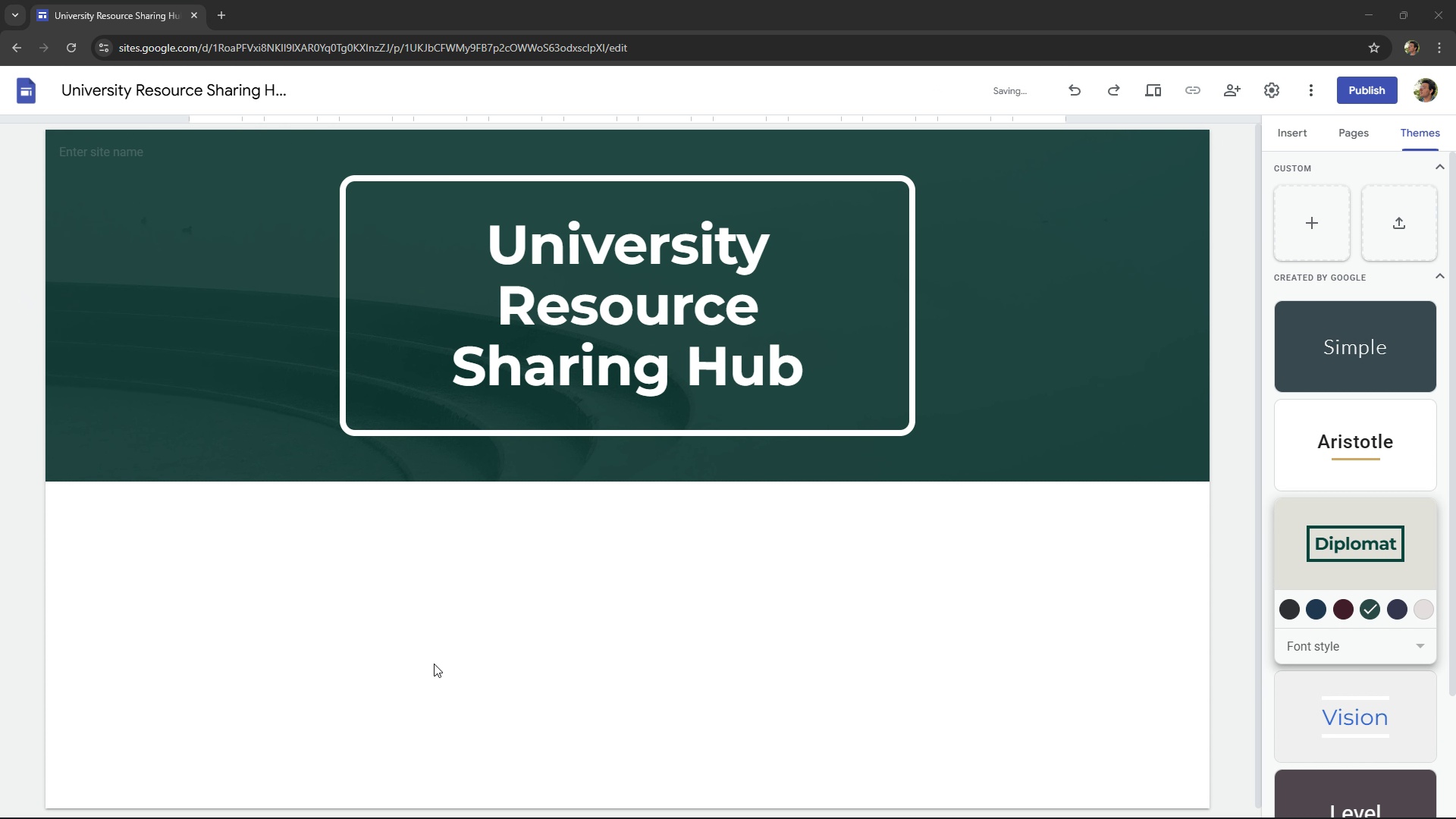 
key(Alt+Tab)